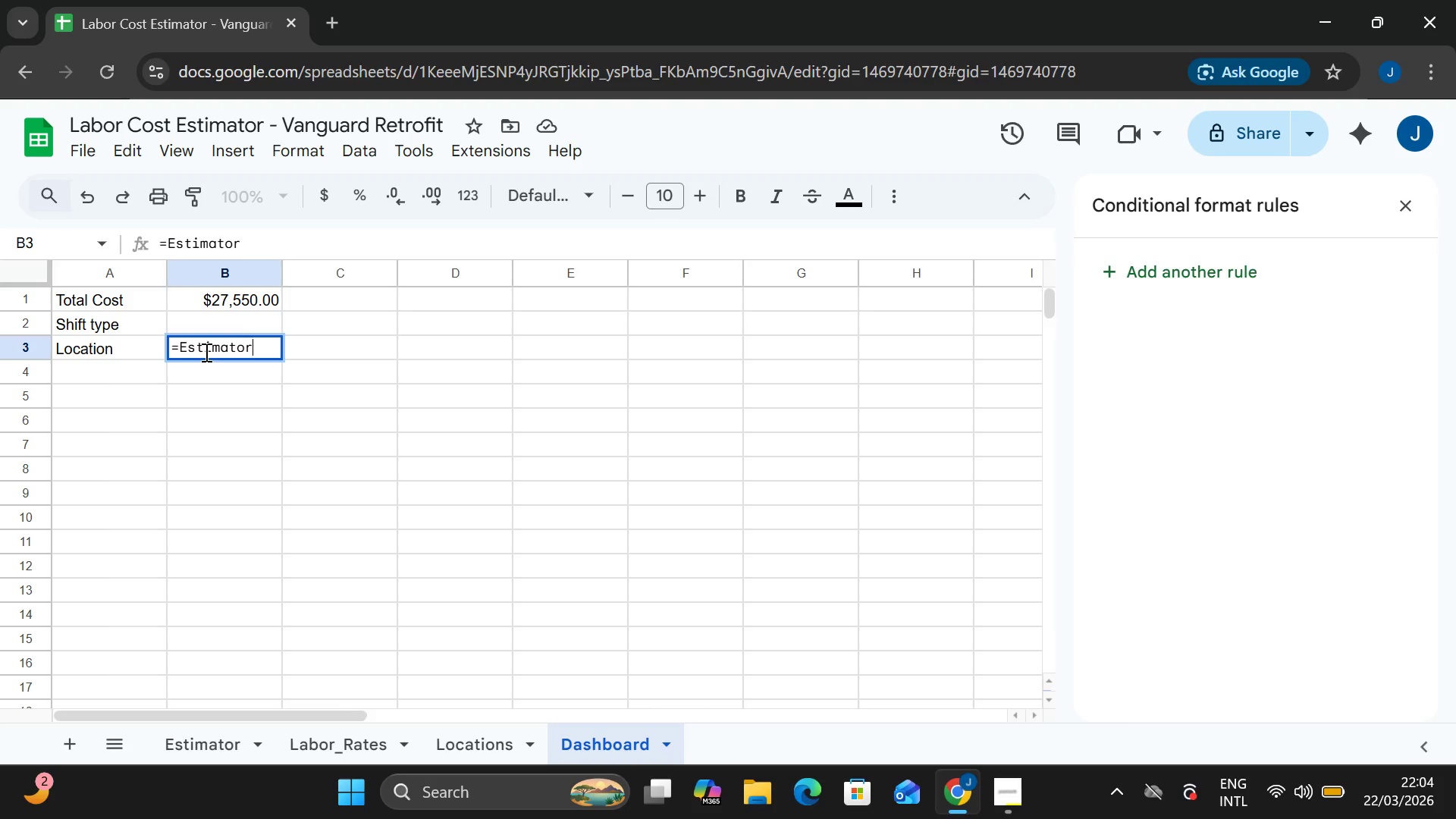 
hold_key(key=ShiftLeft, duration=1.5)
 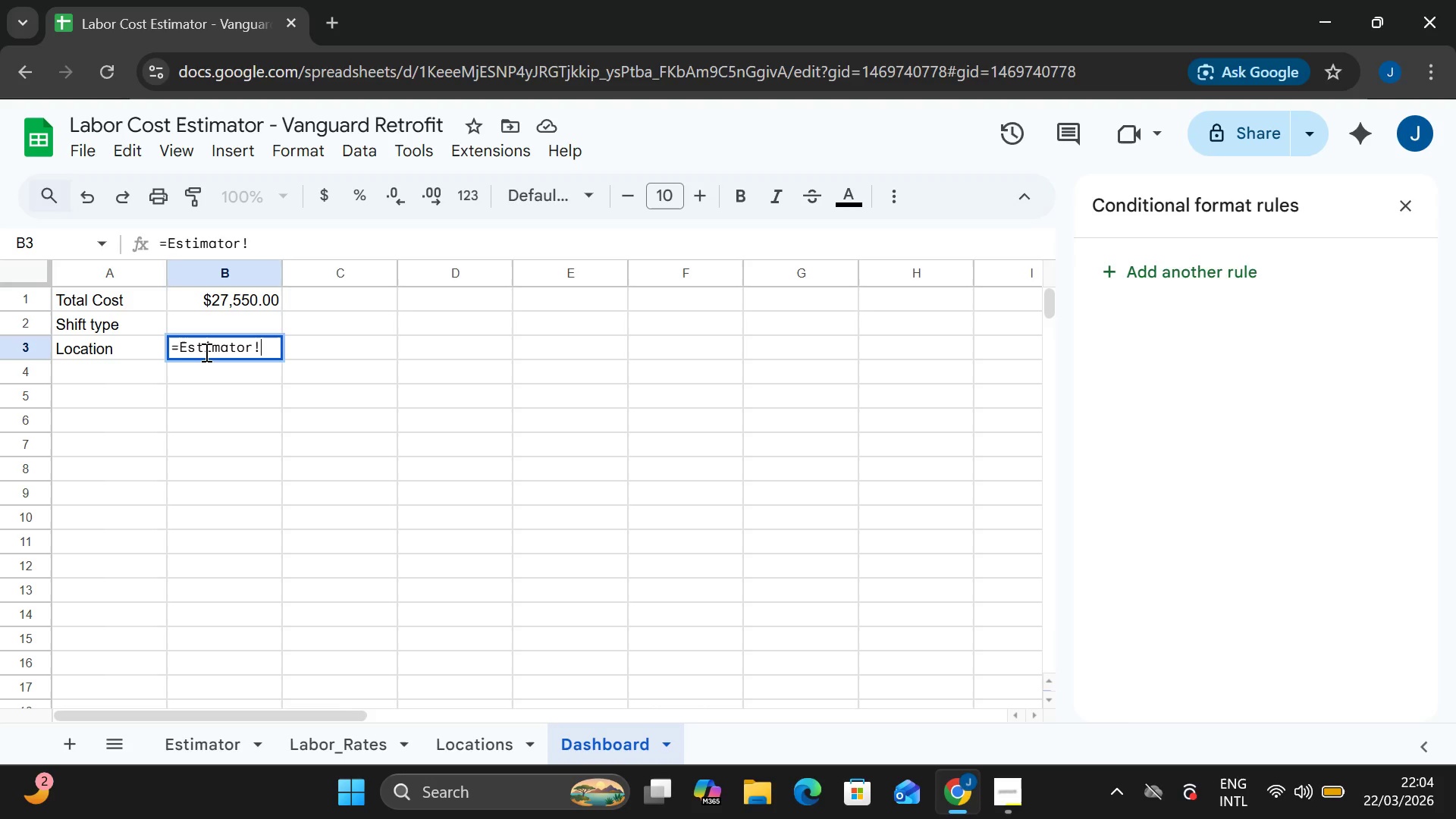 
key(Shift+1)
 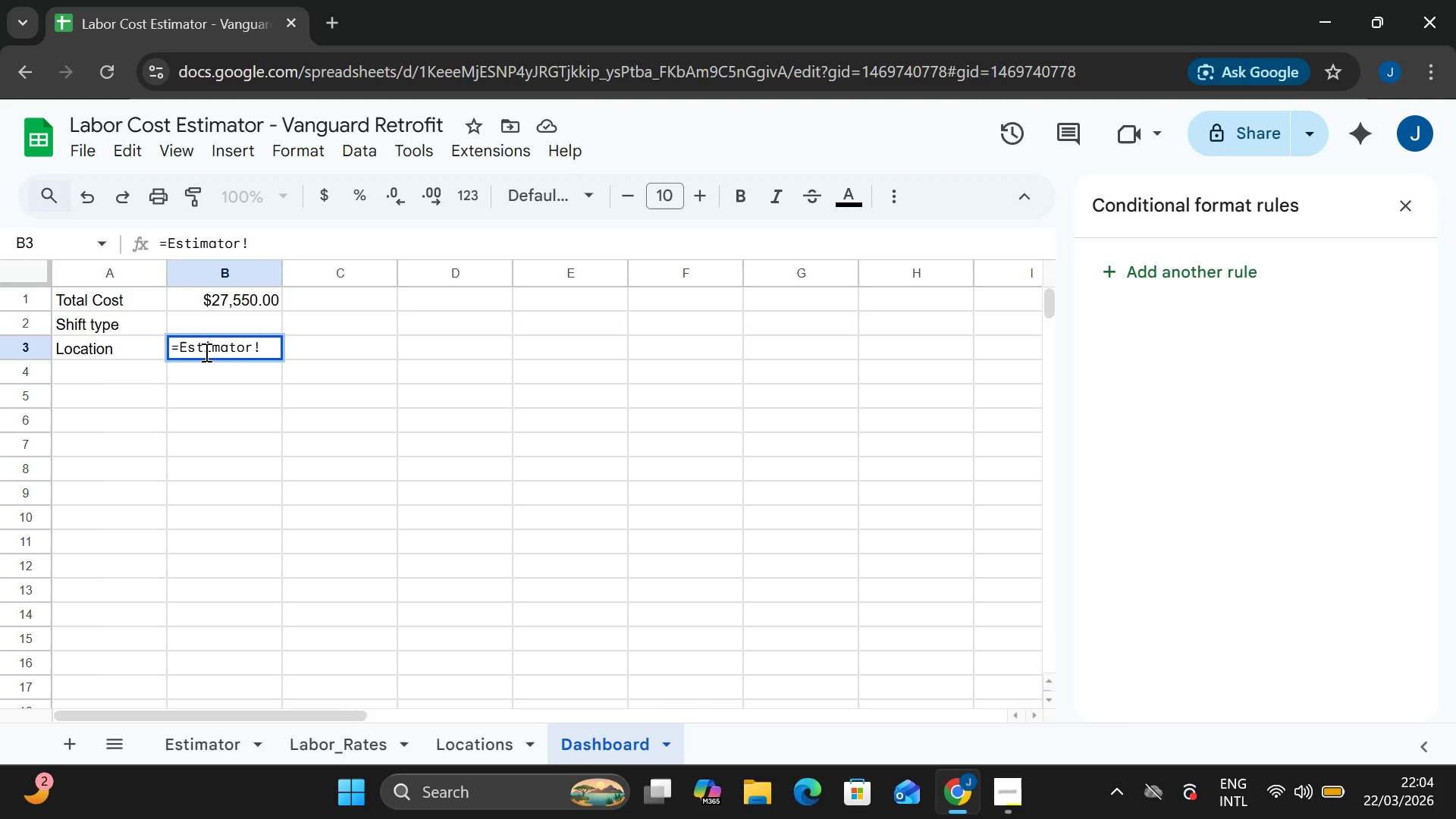 
key(CapsLock)
 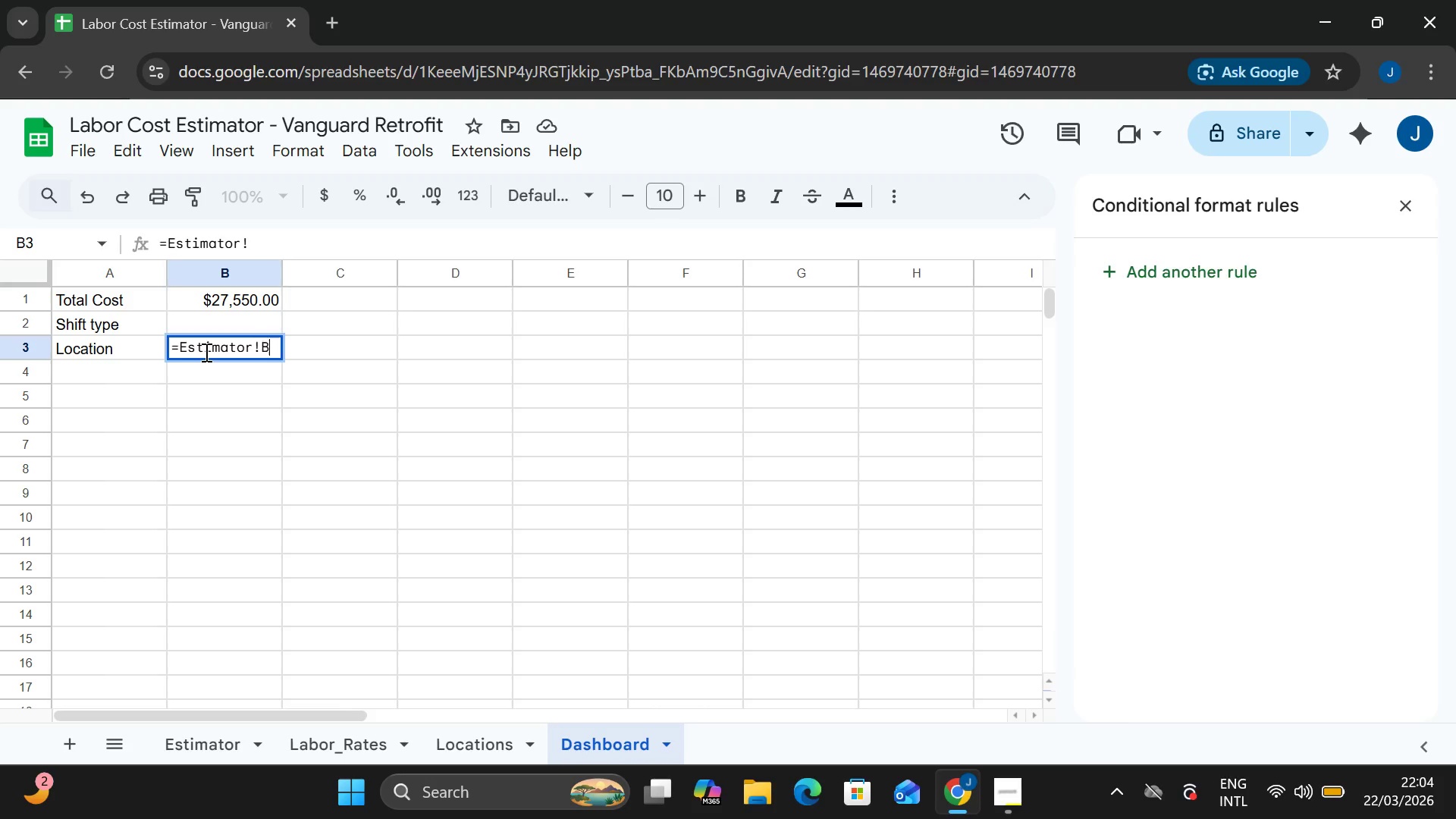 
key(B)
 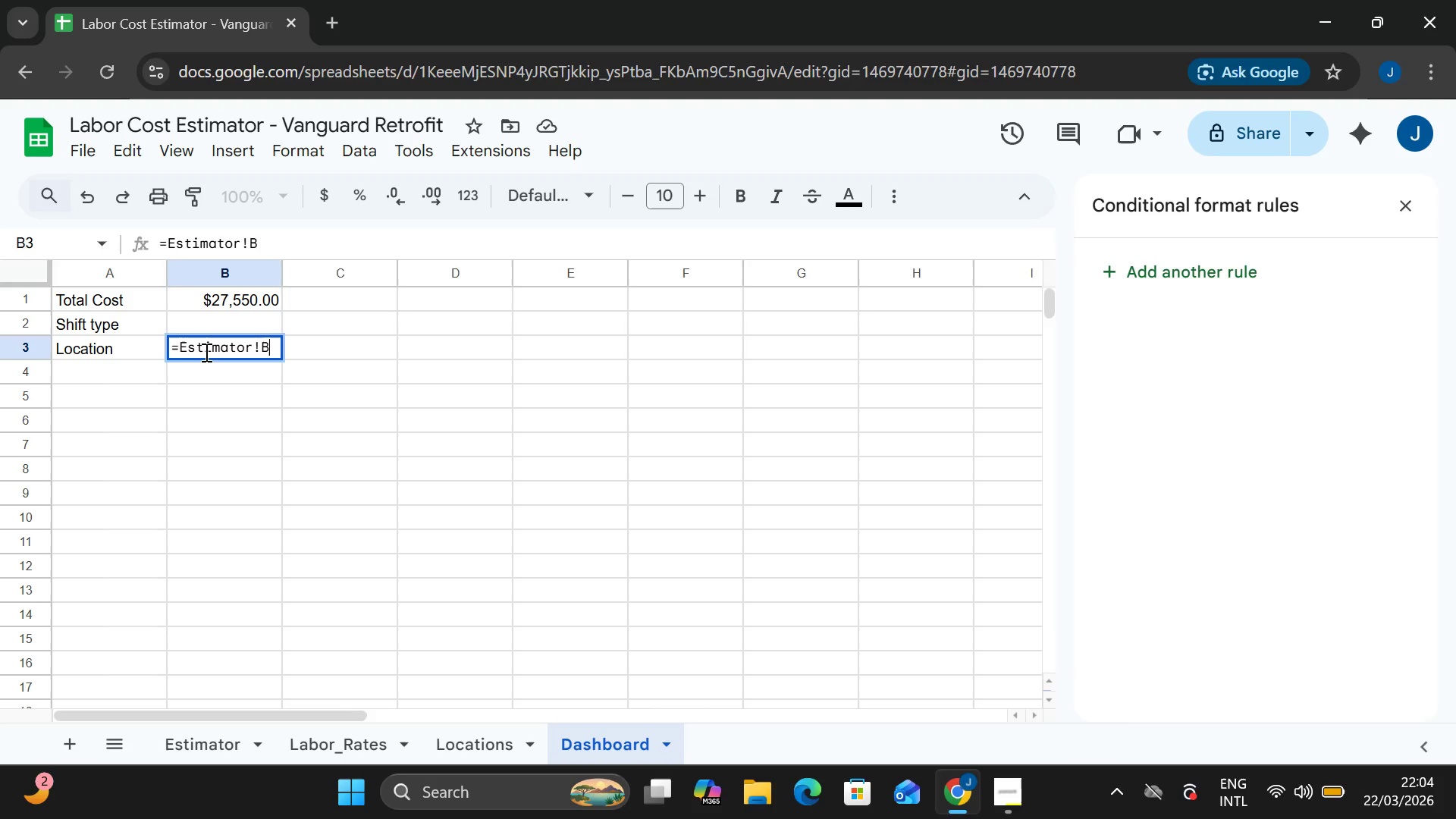 
key(CapsLock)
 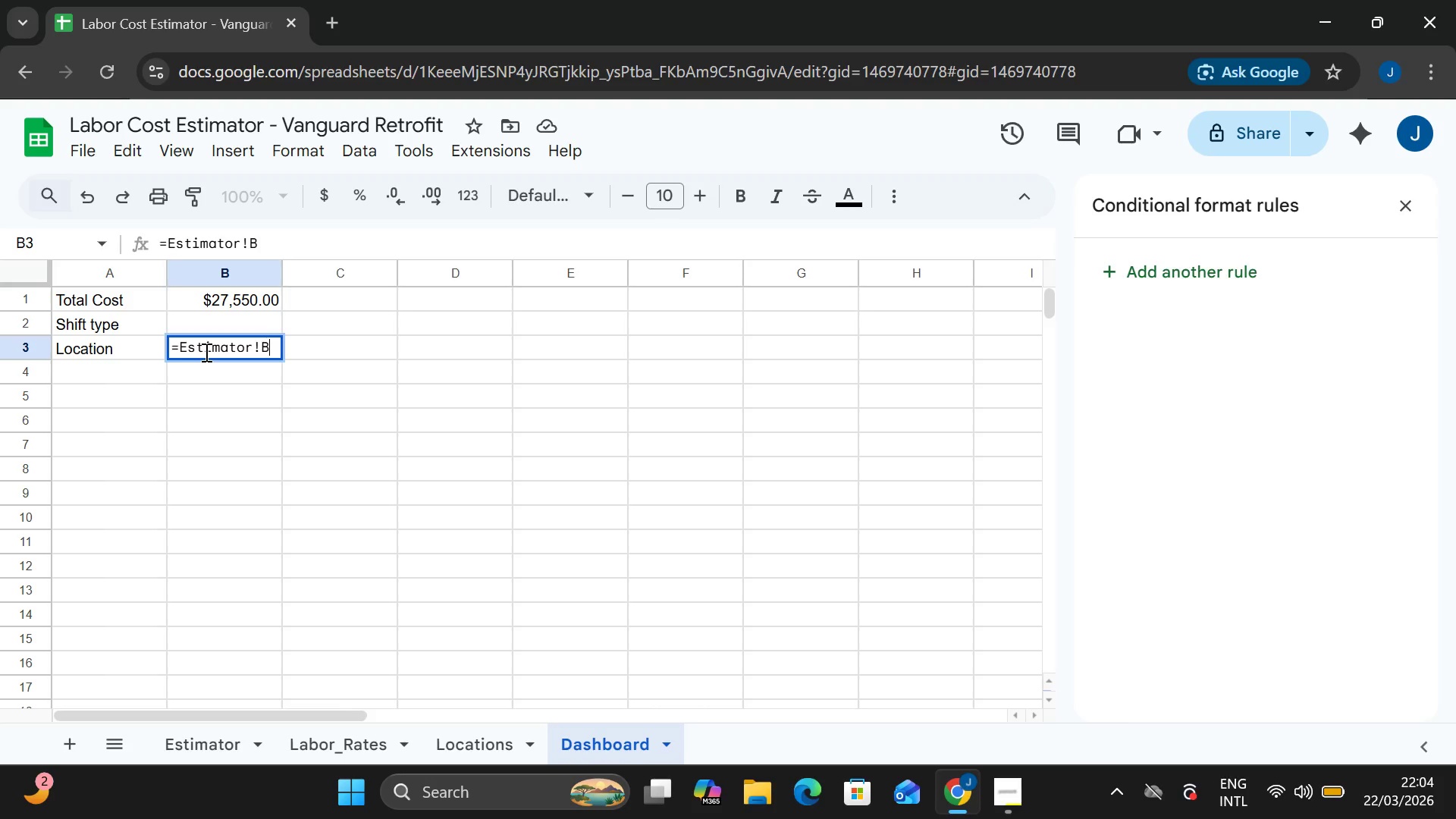 
key(3)
 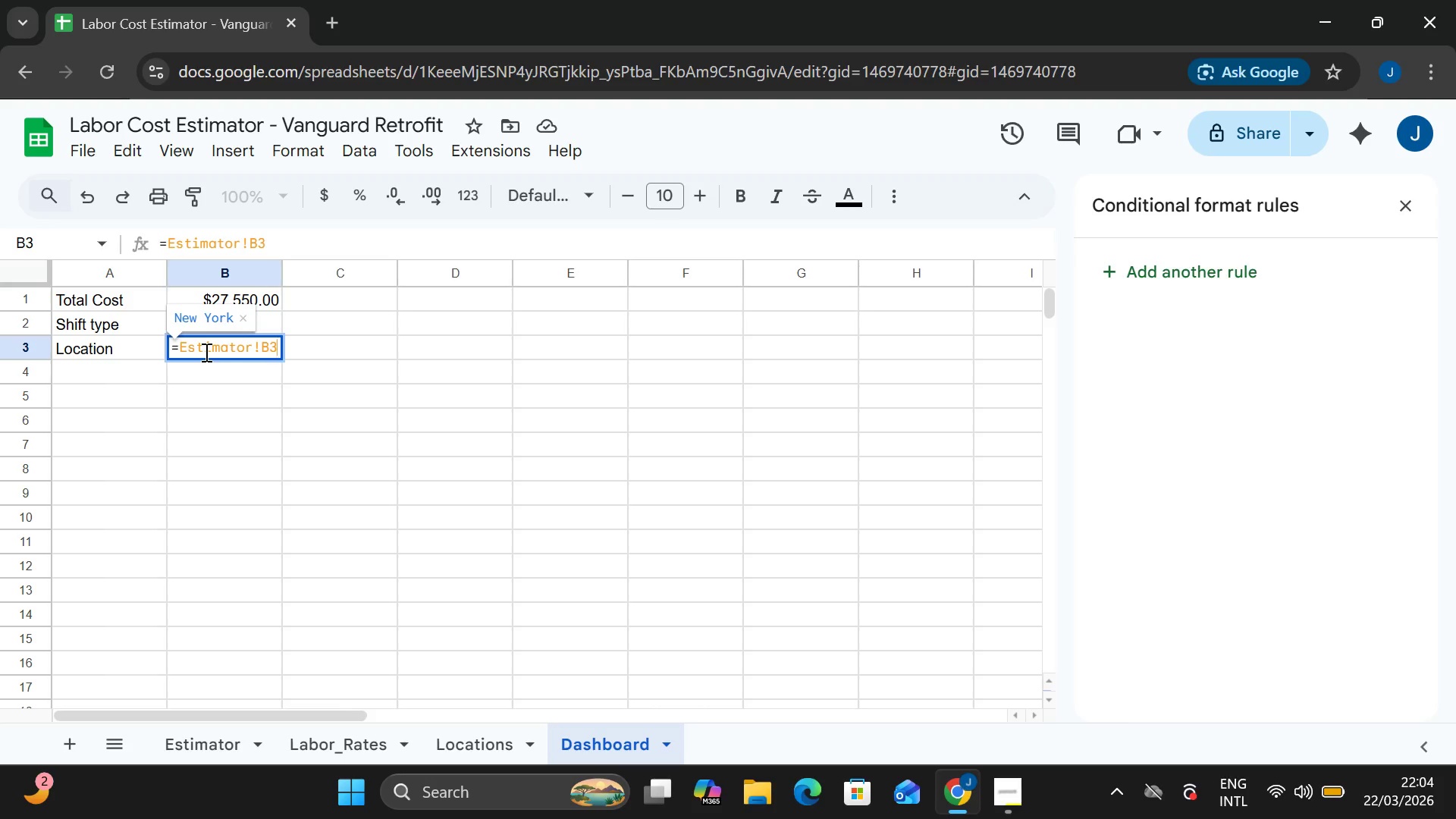 
key(Enter)
 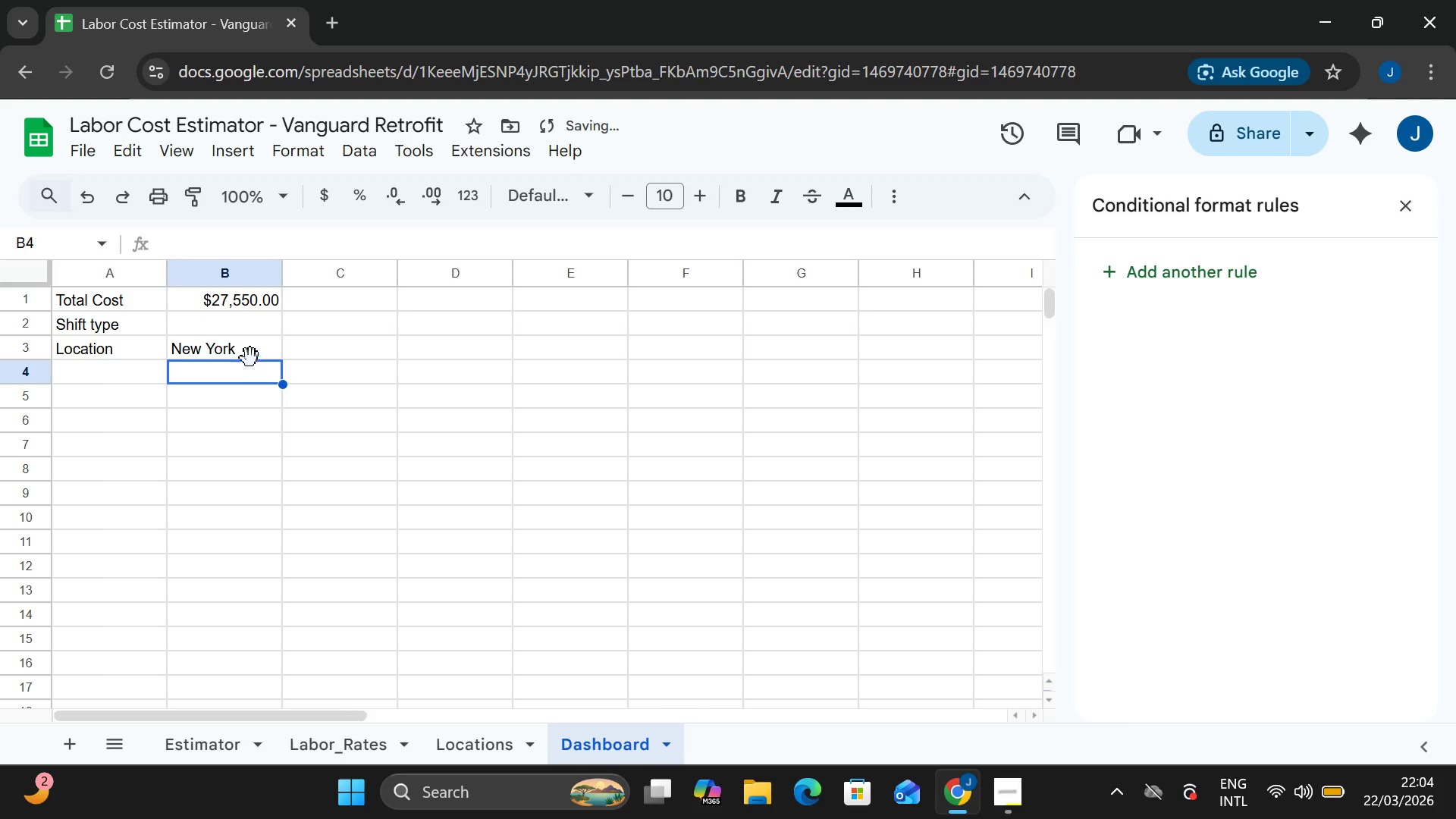 
left_click([234, 313])
 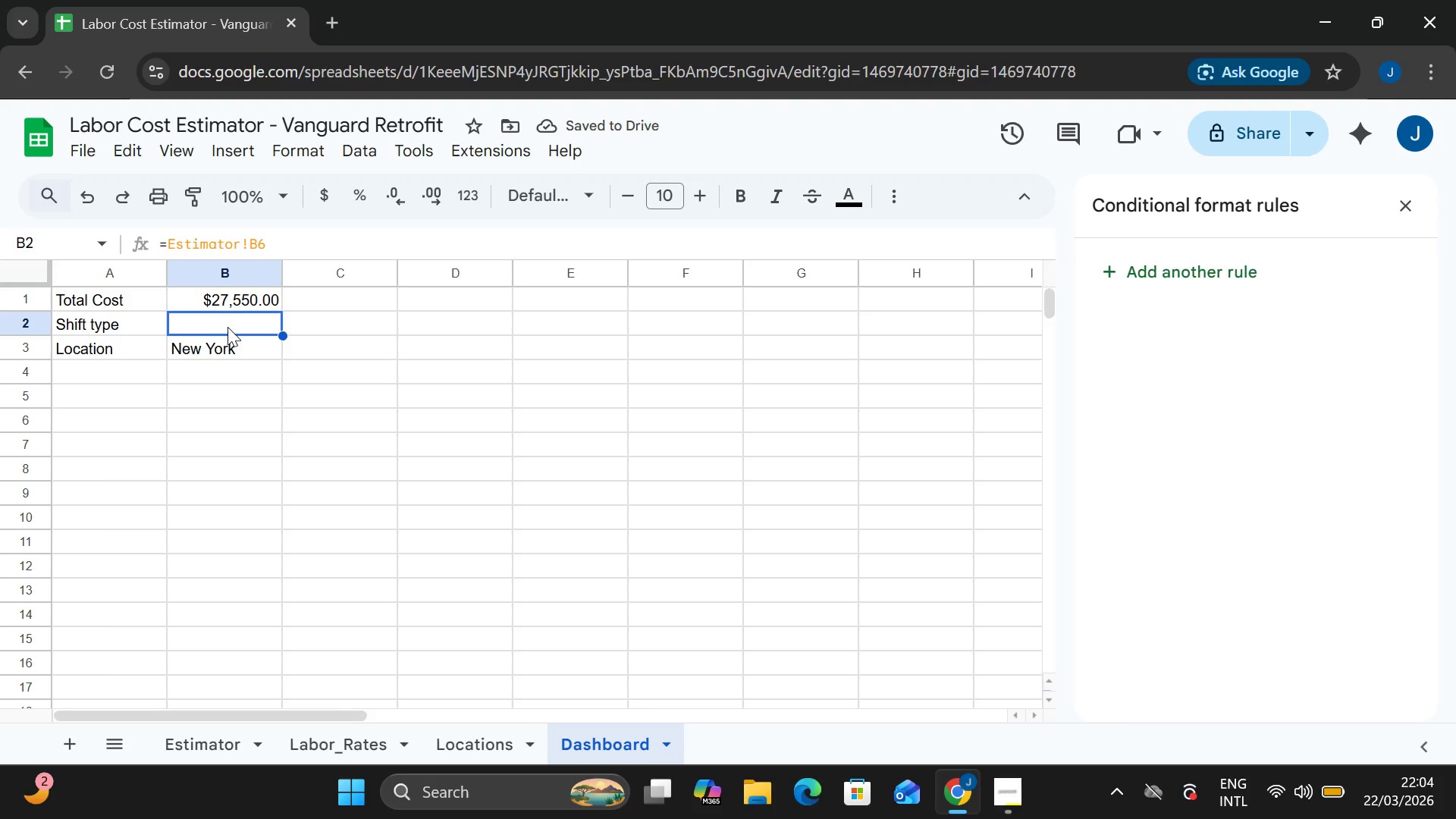 
double_click([228, 327])
 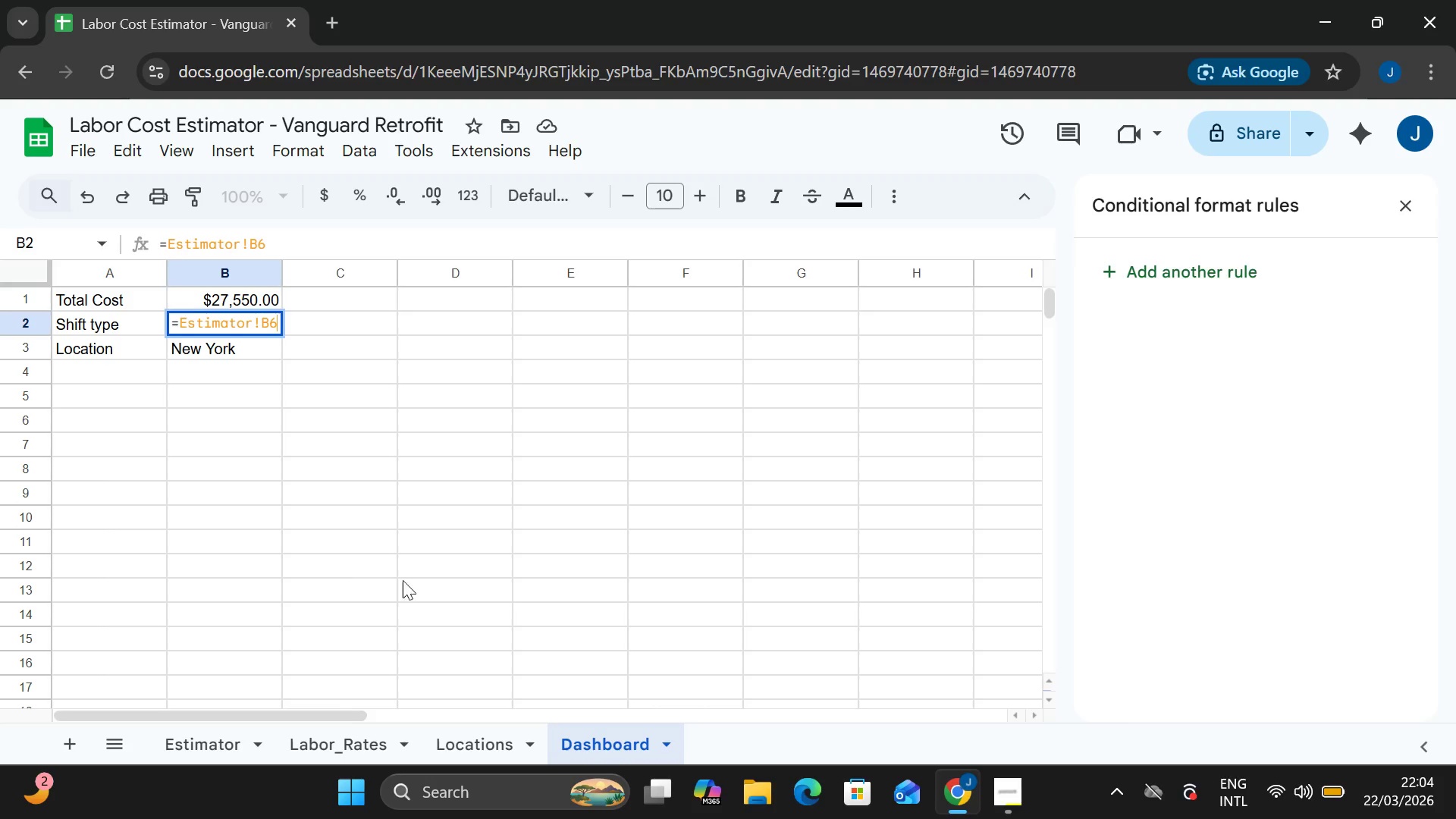 
wait(5.09)
 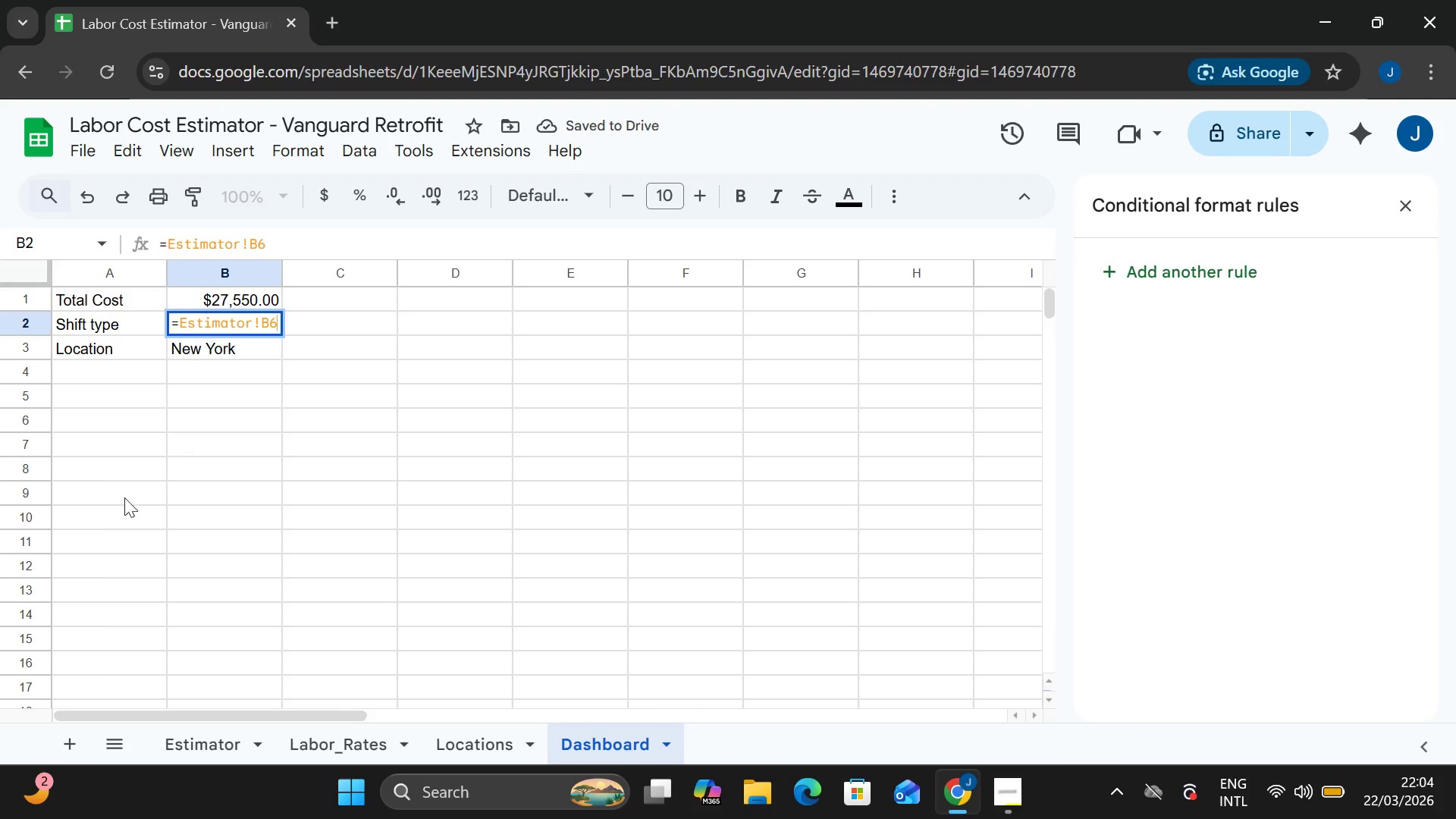 
left_click([455, 736])
 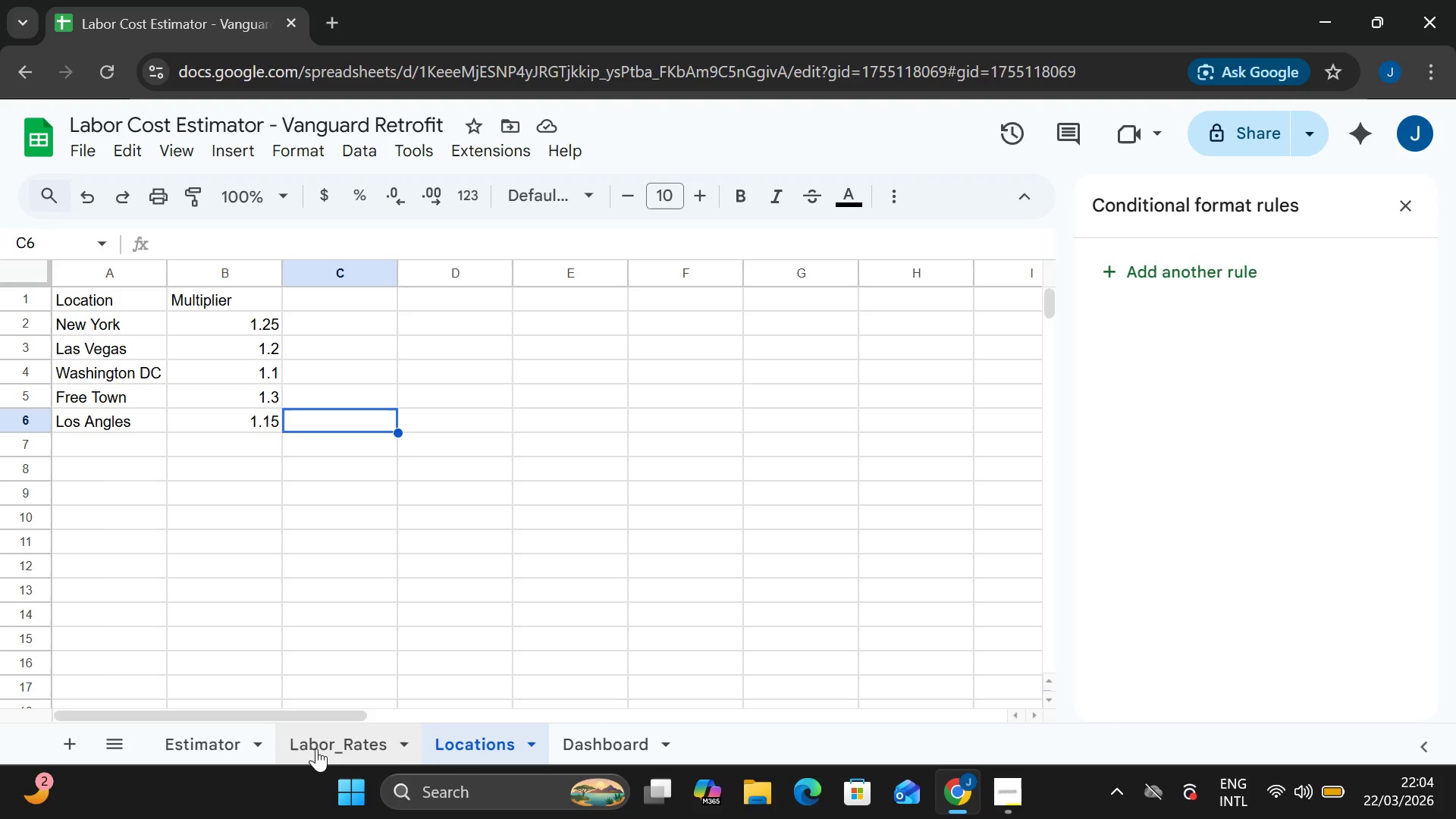 
left_click([316, 748])
 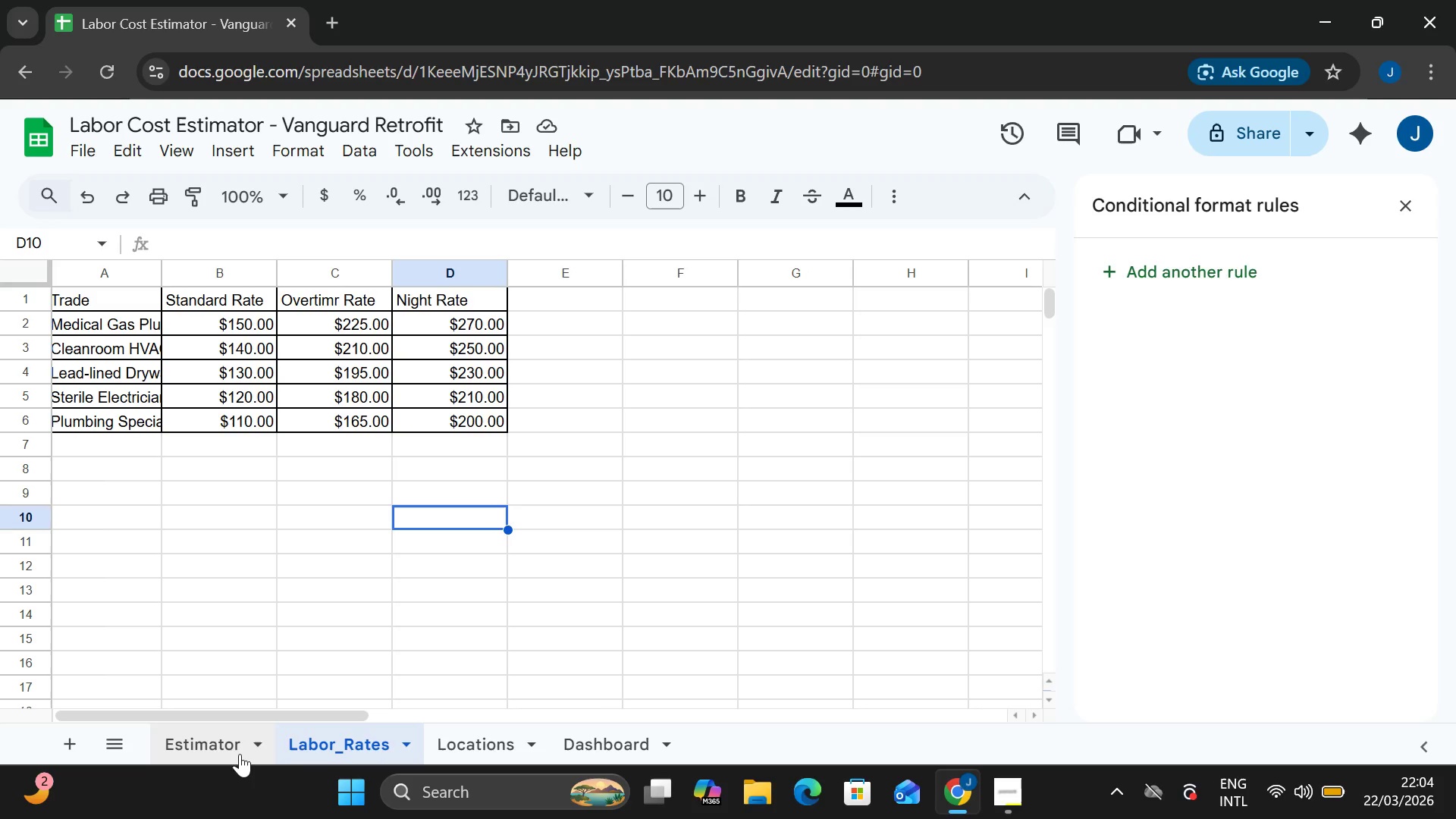 
left_click([236, 751])
 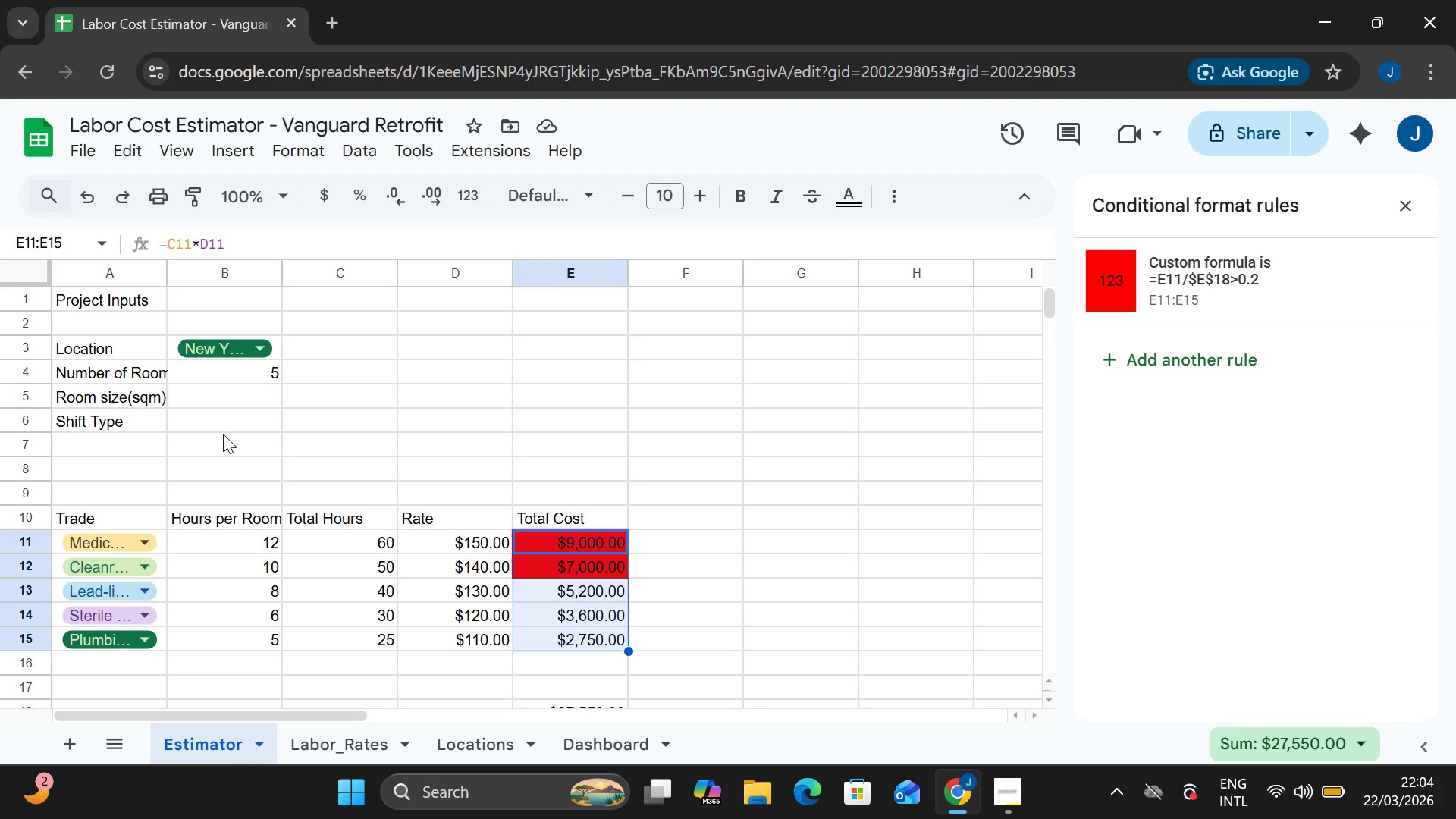 
left_click([222, 422])
 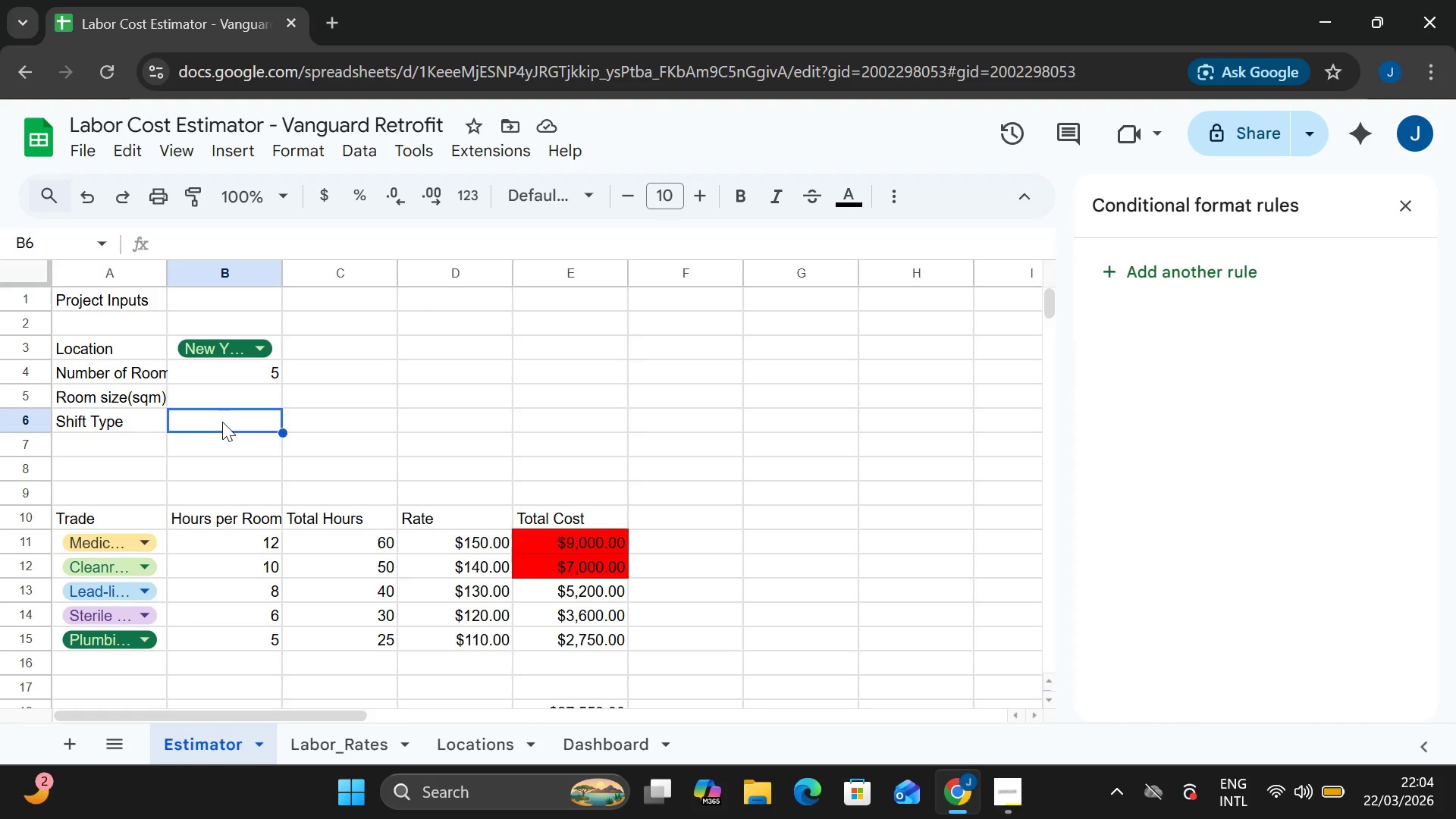 
double_click([222, 422])
 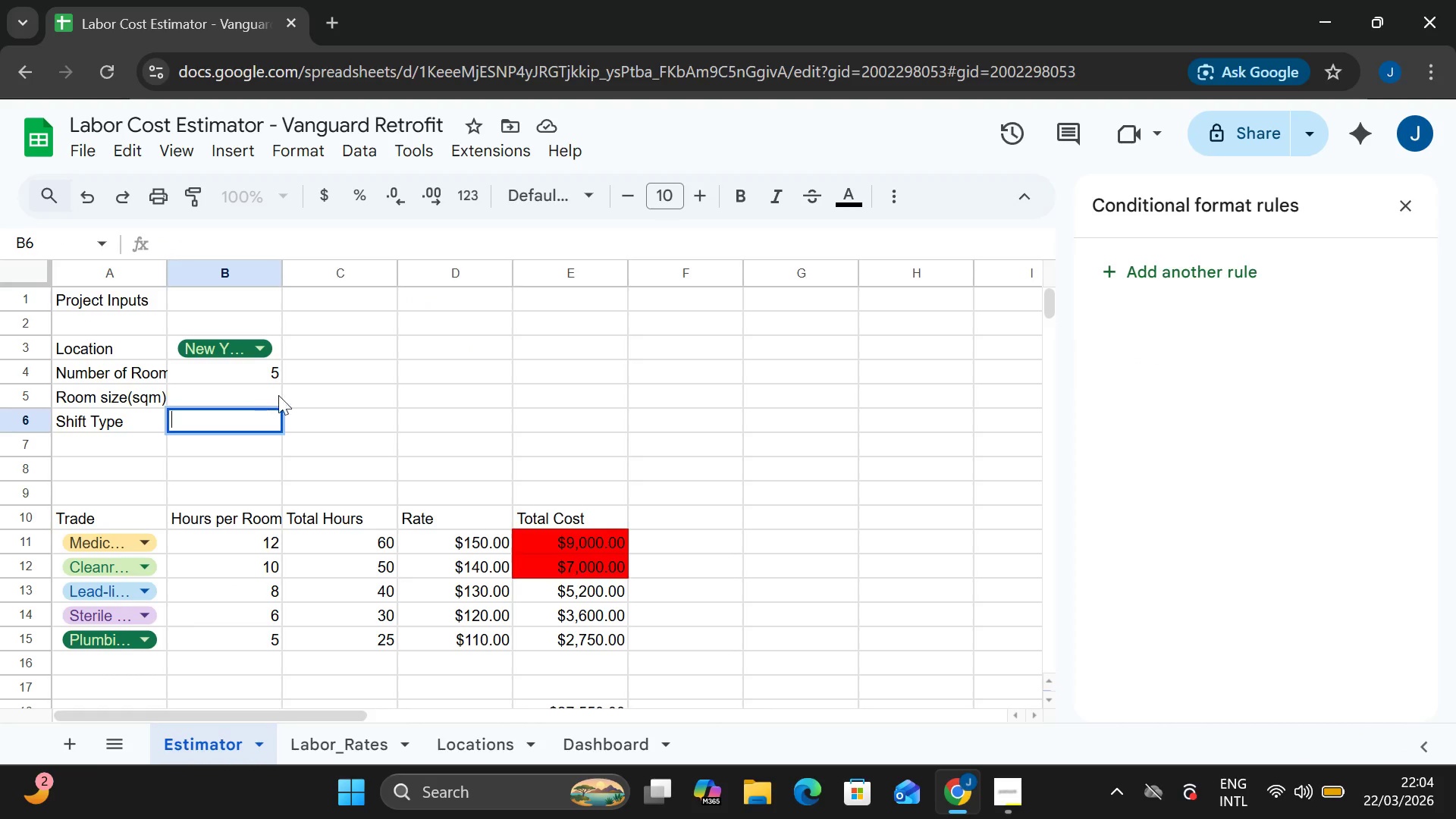 
key(5)
 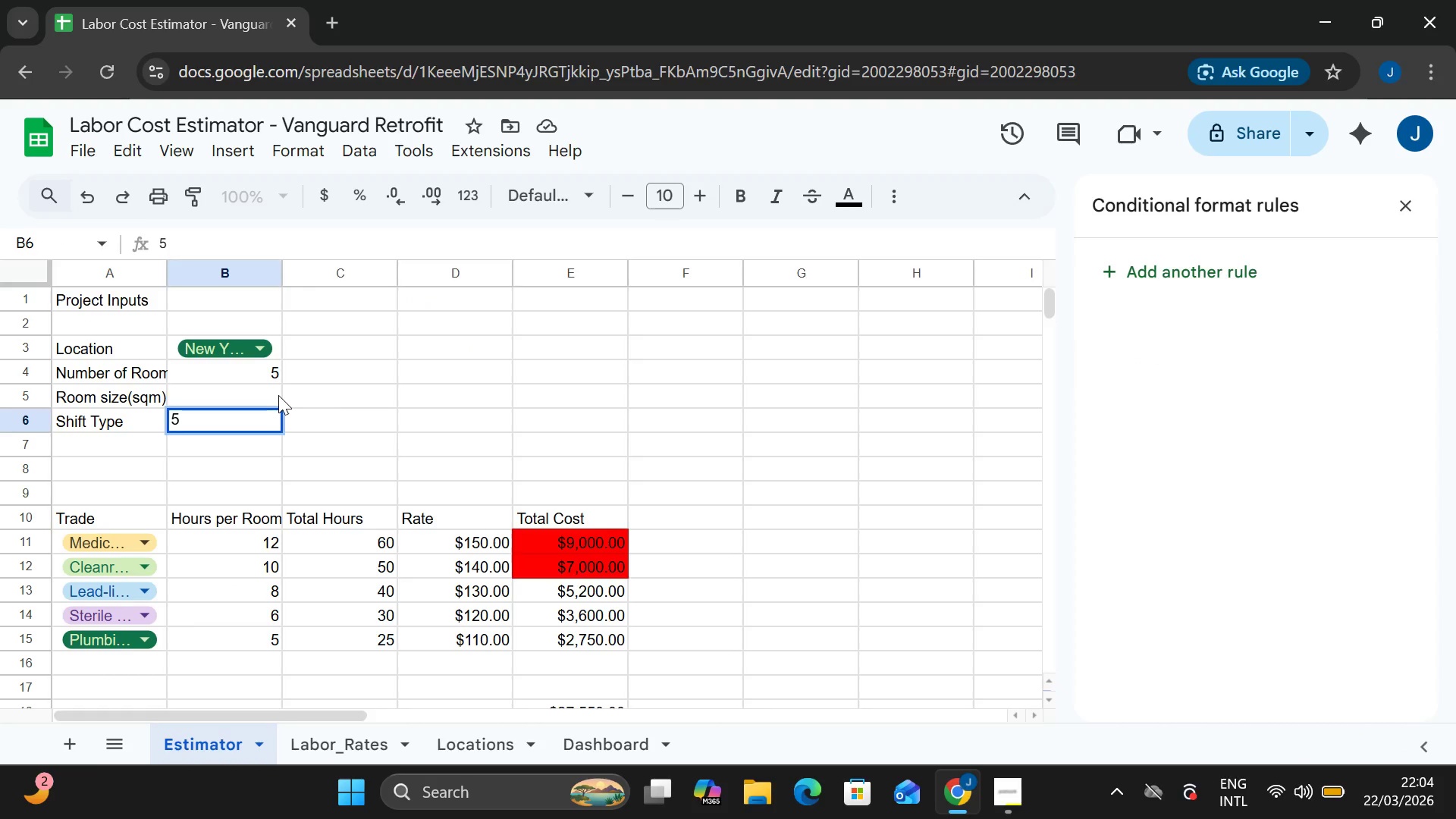 
key(Backspace)
 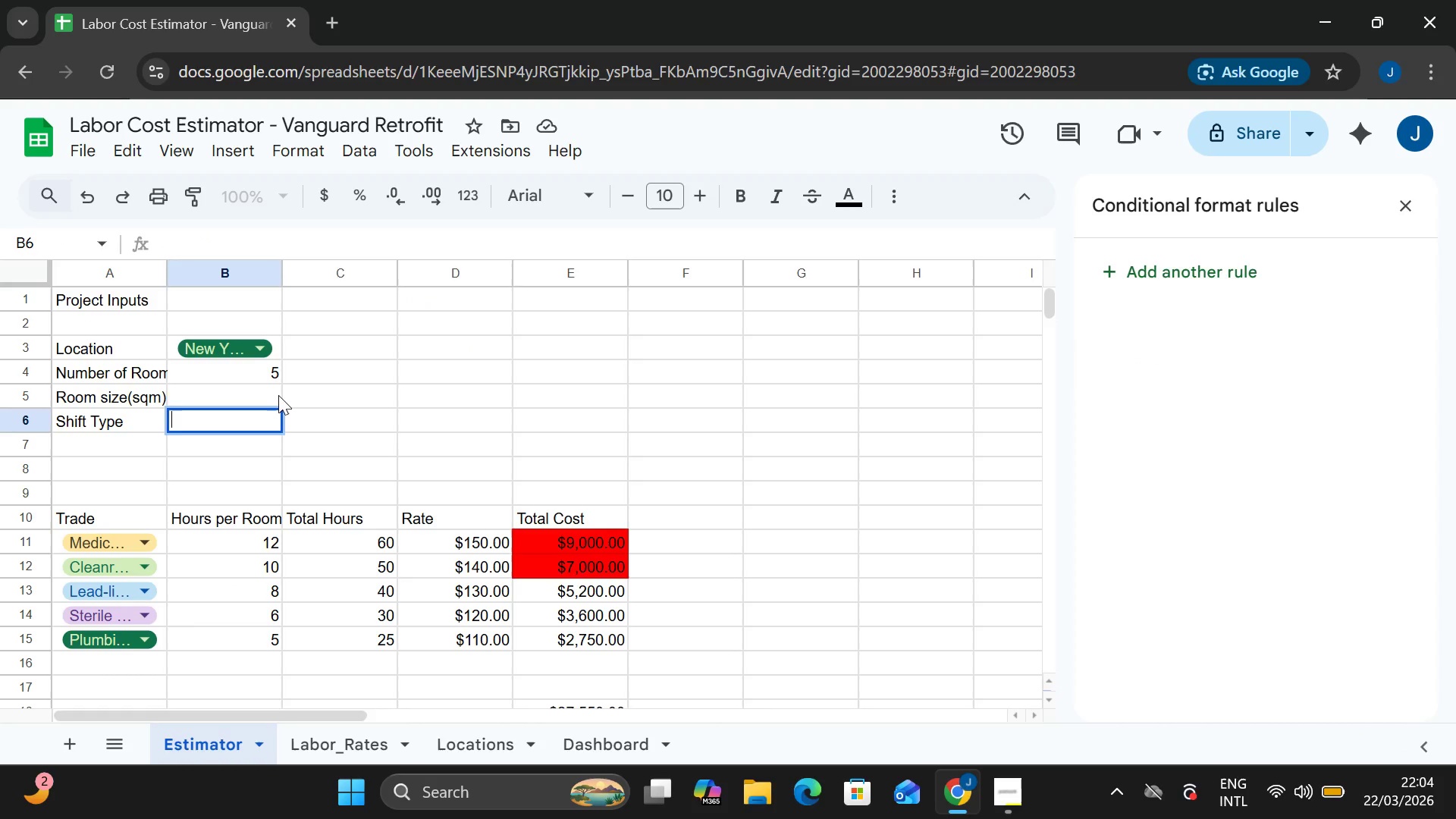 
key(2)
 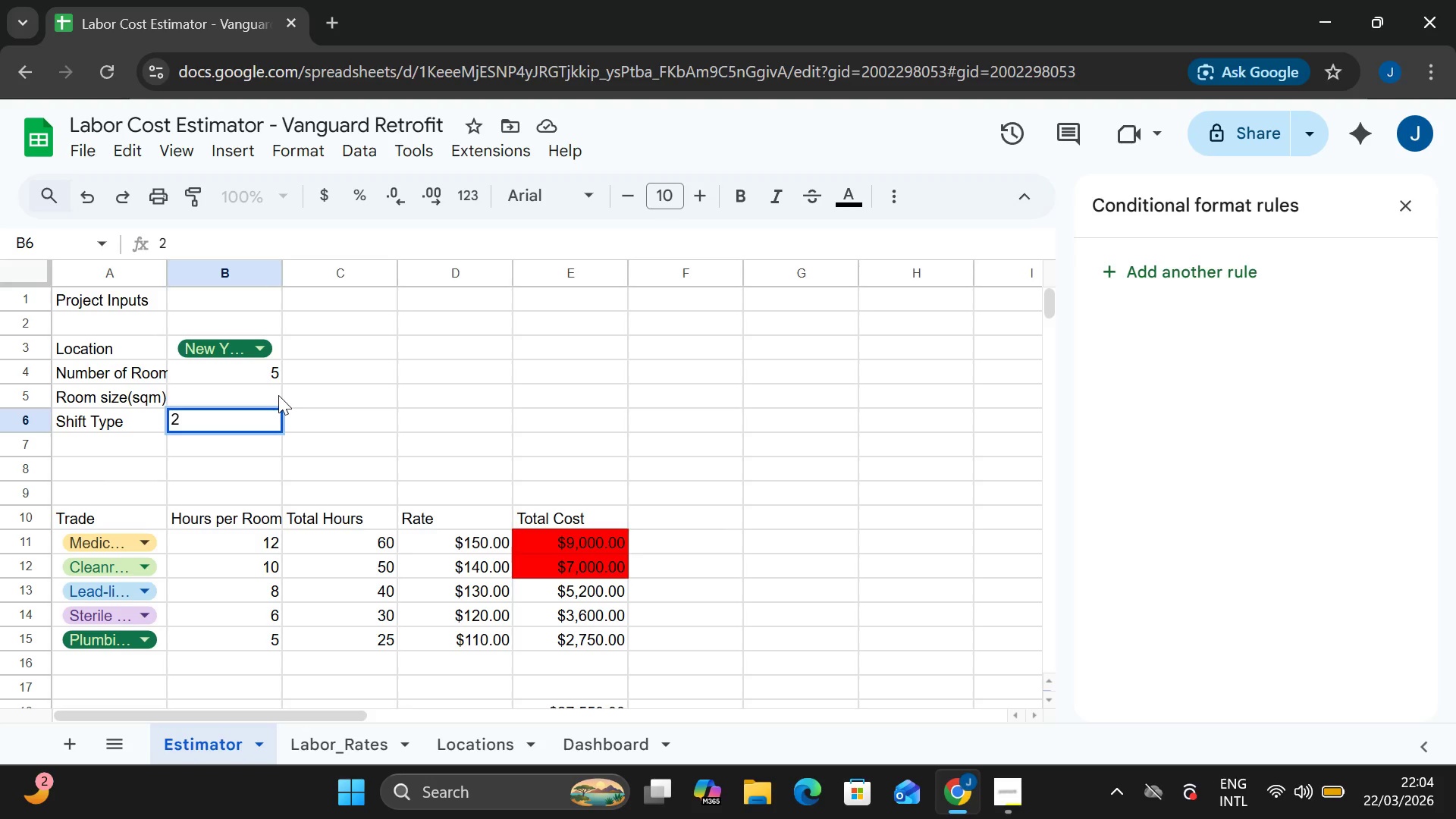 
key(Enter)
 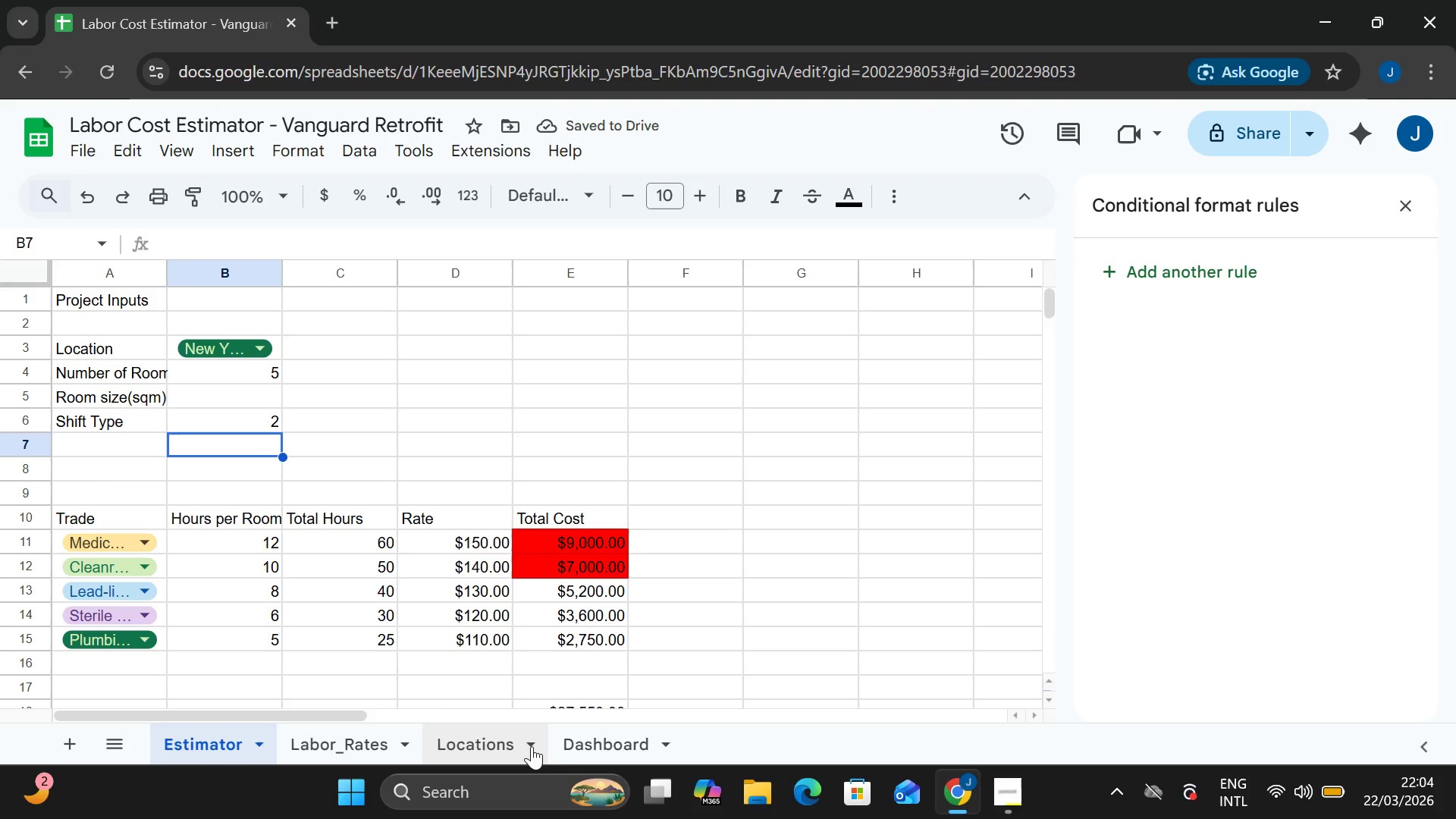 
left_click([573, 748])
 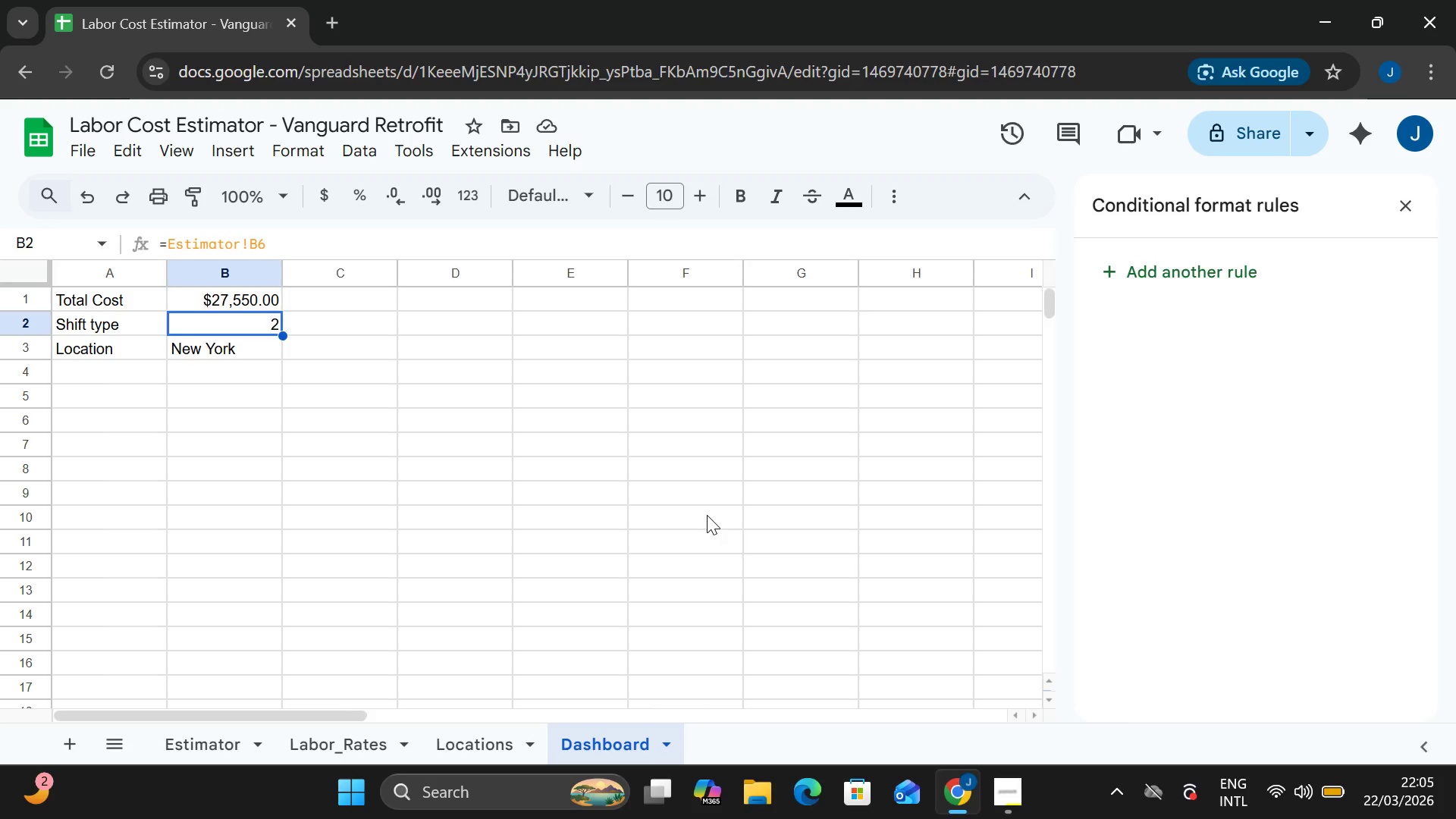 
wait(12.03)
 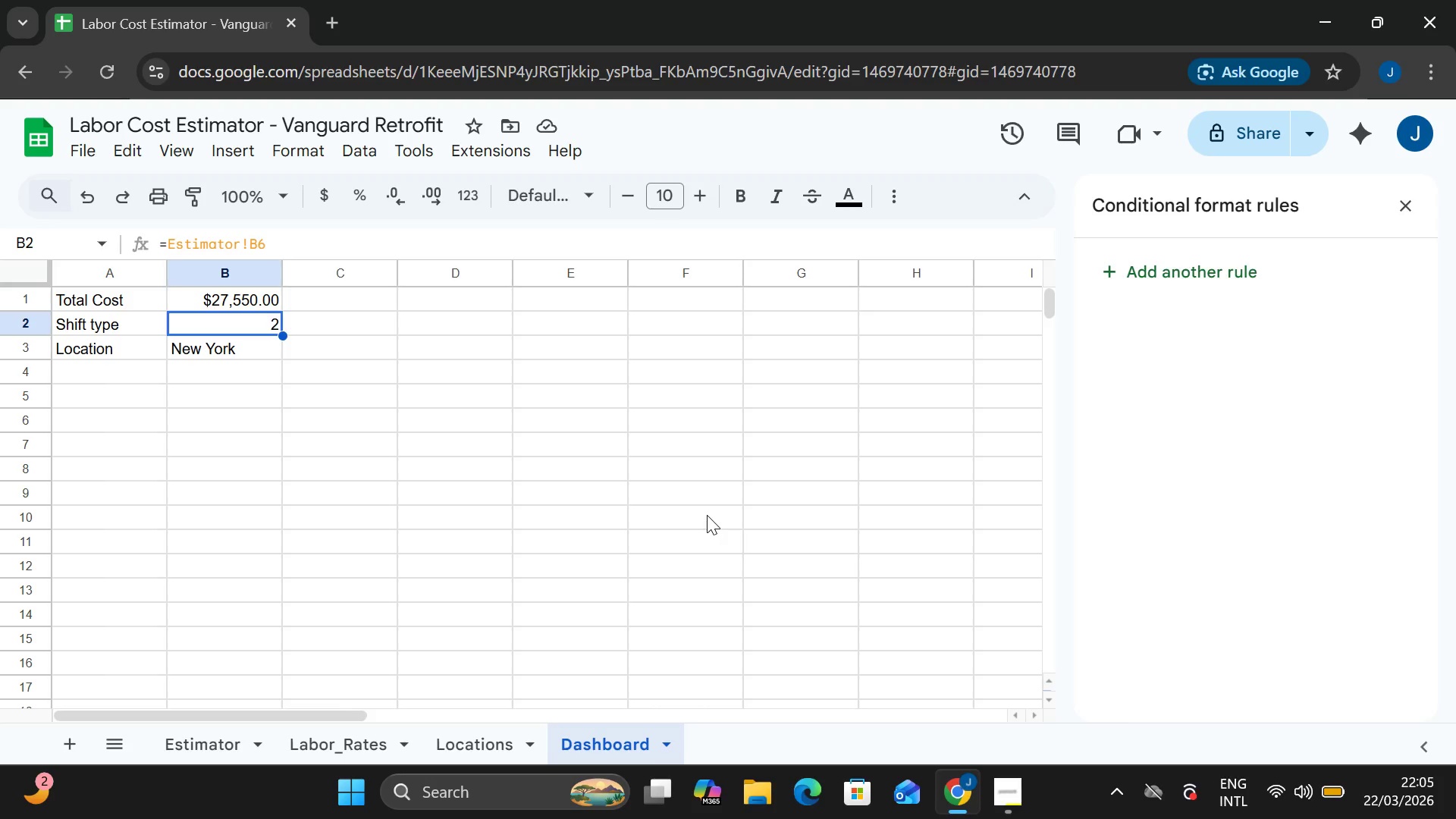 
left_click([243, 159])
 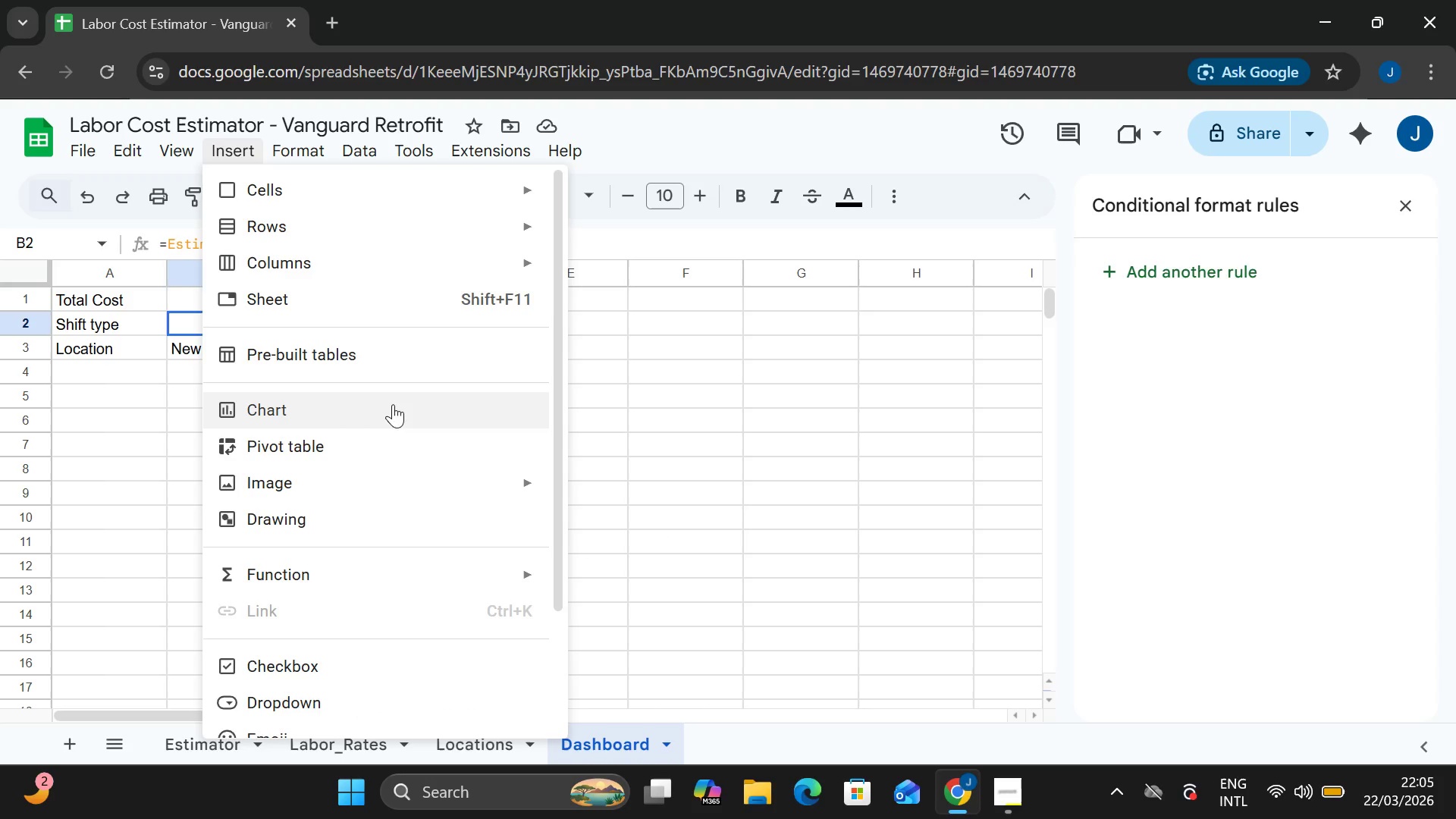 
left_click([457, 411])
 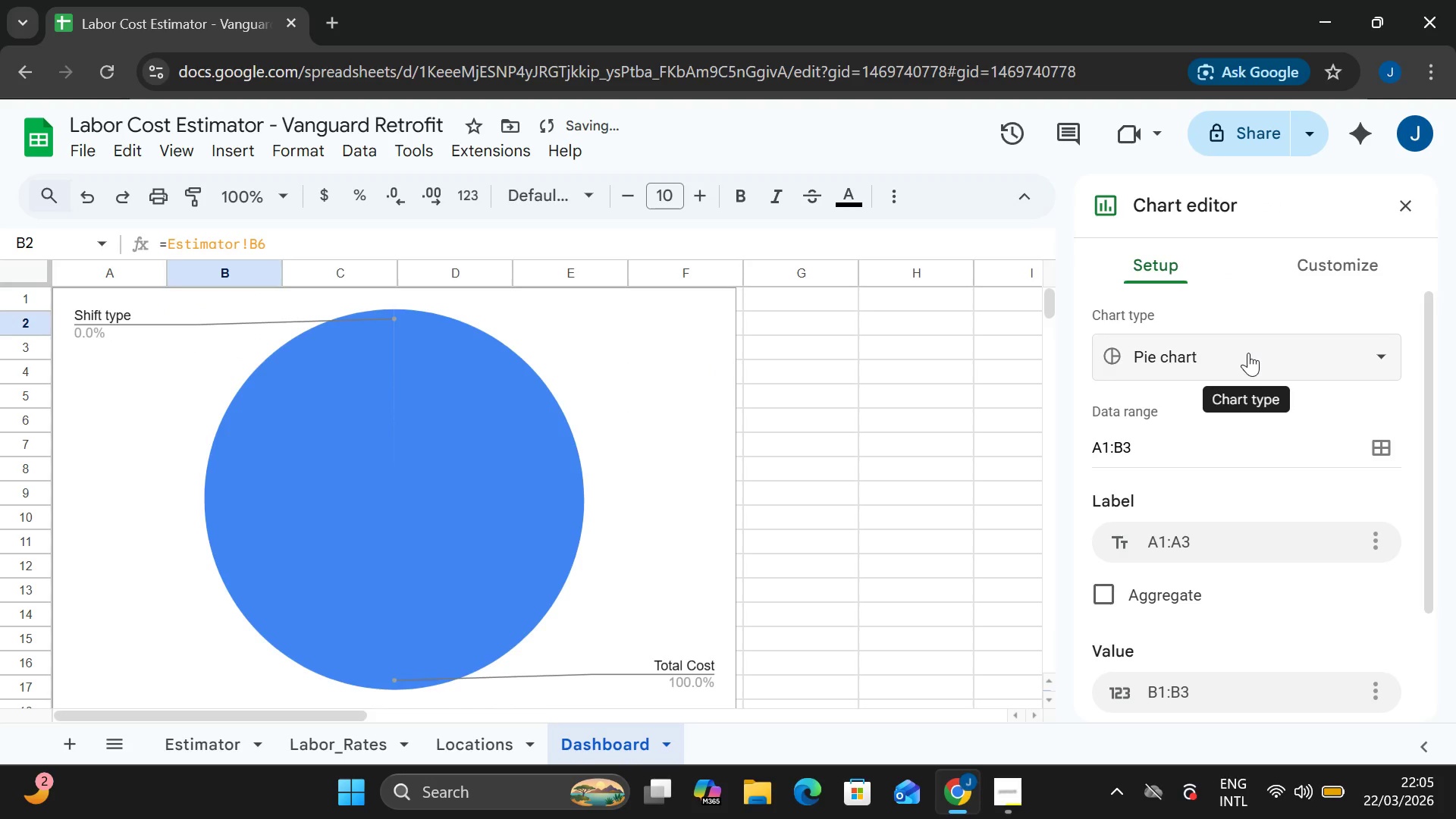 
wait(5.8)
 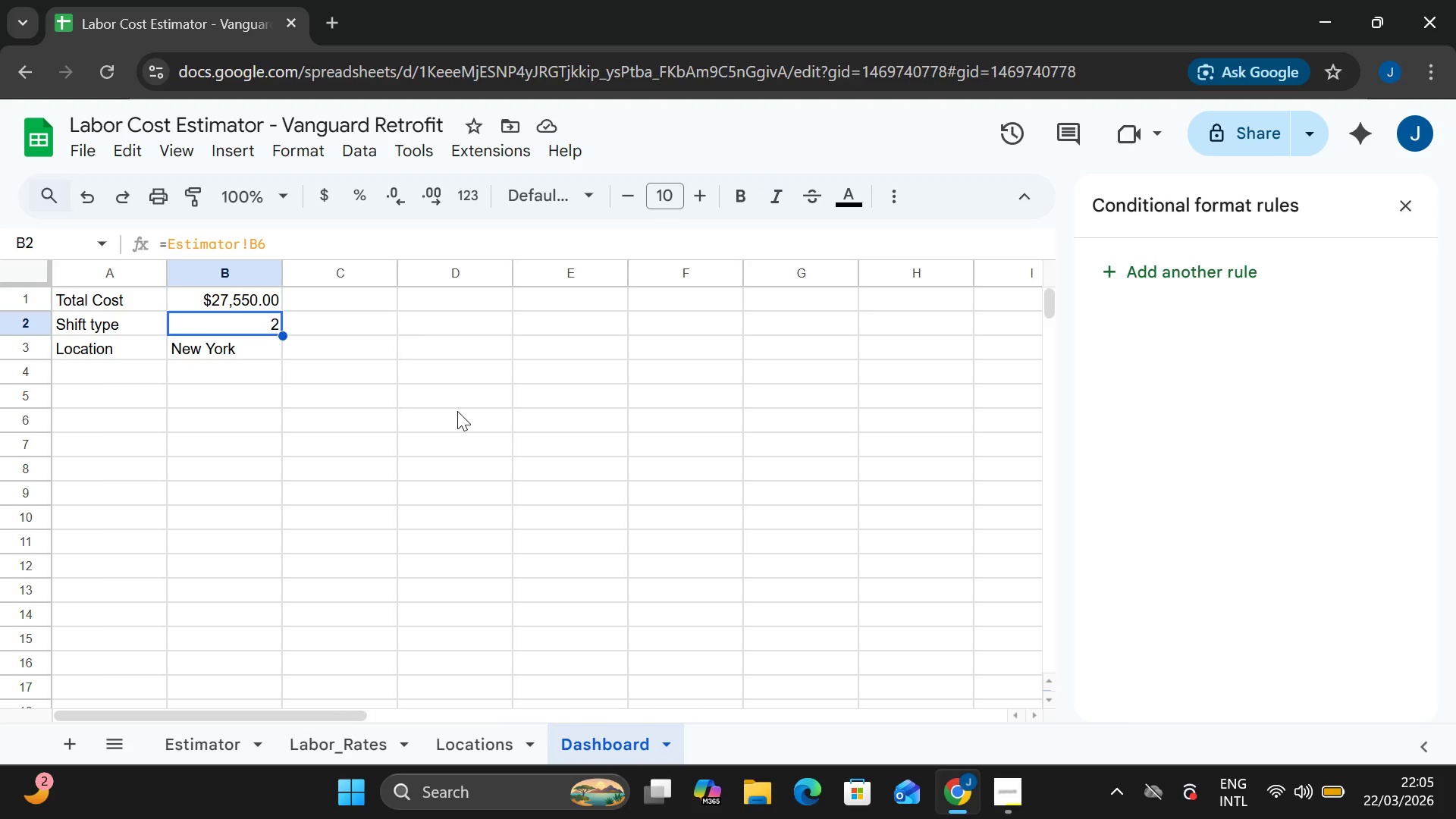 
left_click([1250, 359])
 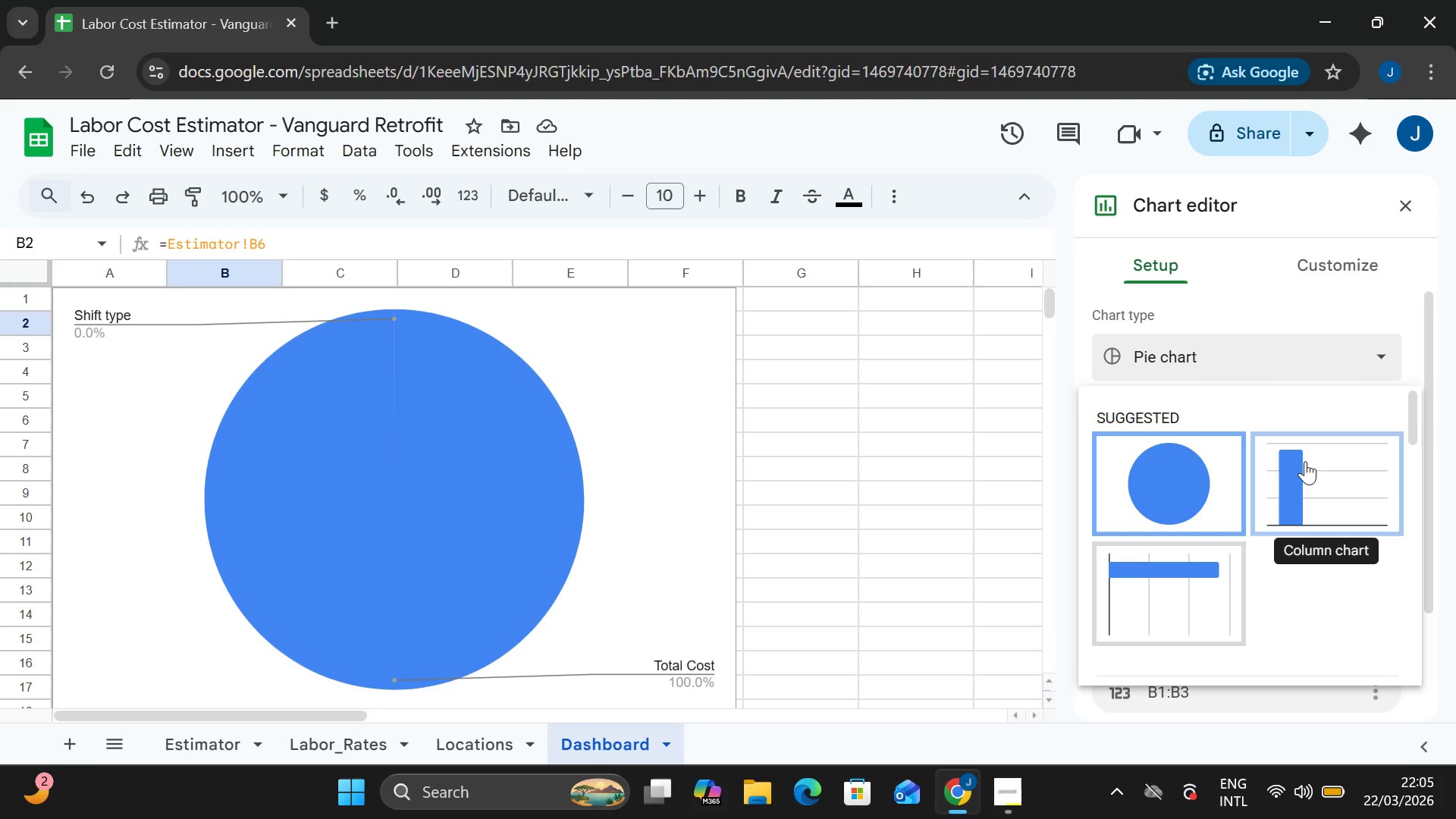 
left_click([1305, 461])
 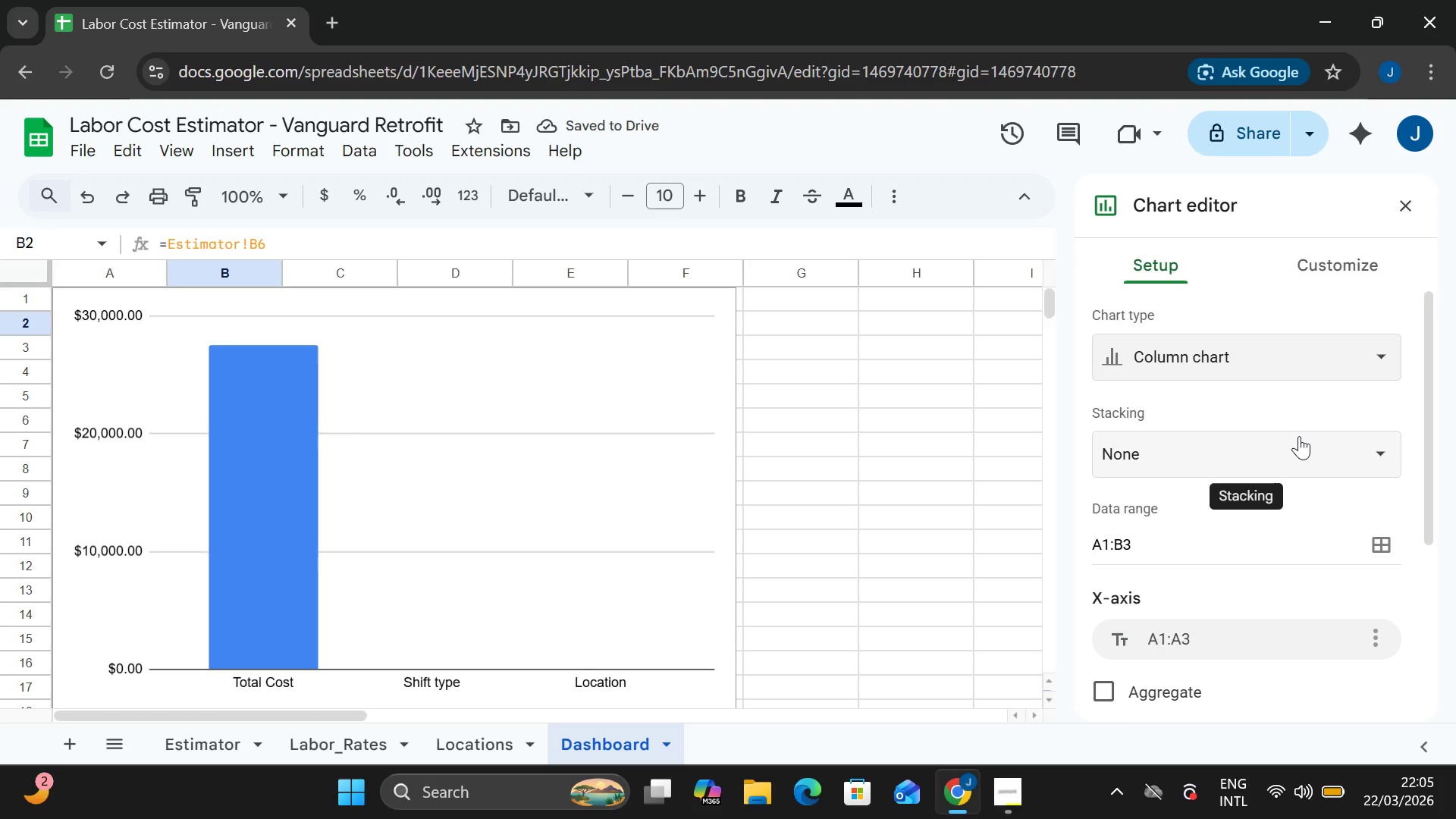 
wait(8.41)
 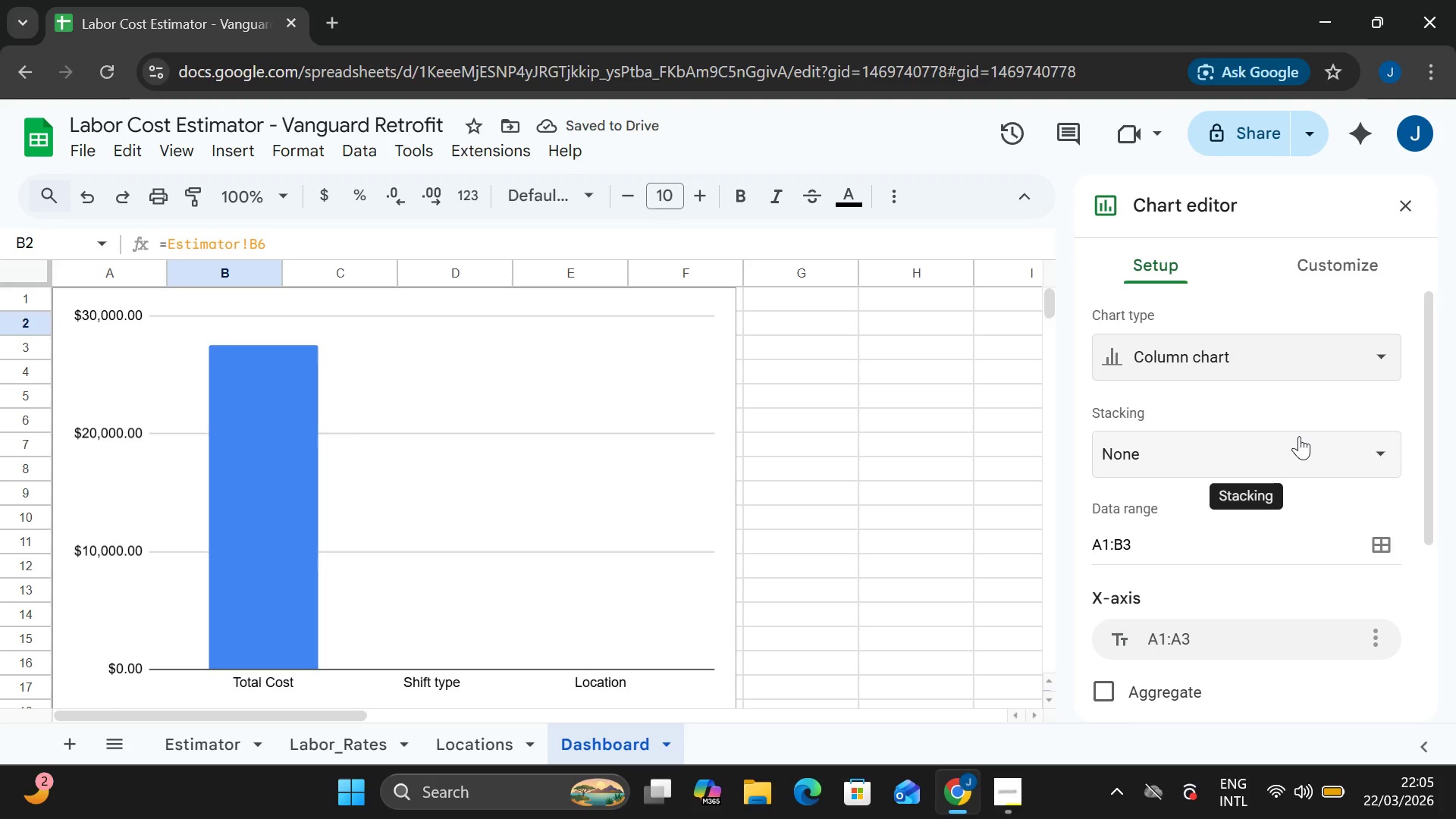 
left_click([1137, 548])
 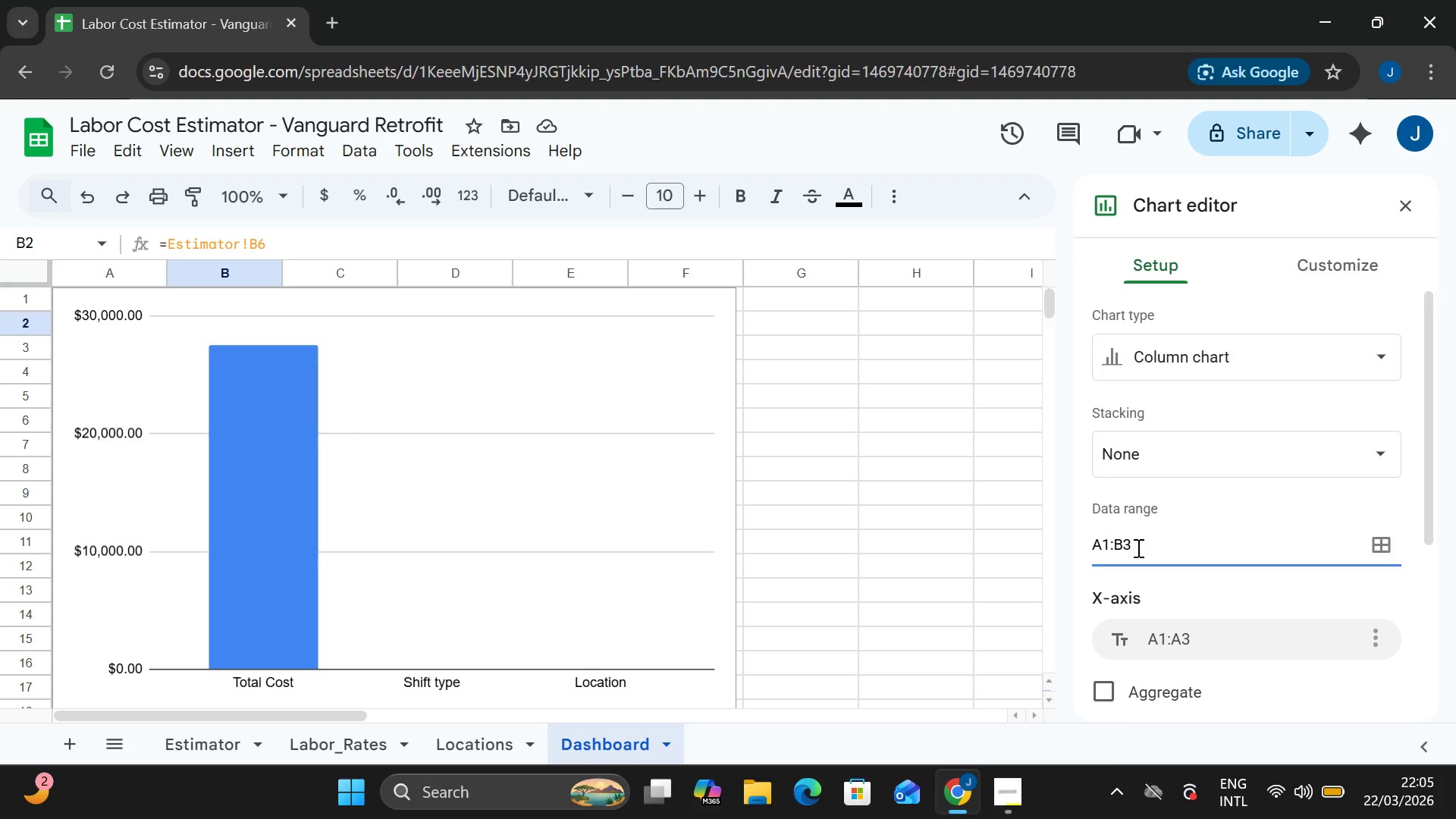 
key(Backspace)
key(Backspace)
key(Backspace)
key(Backspace)
key(Backspace)
type(Estimator)
 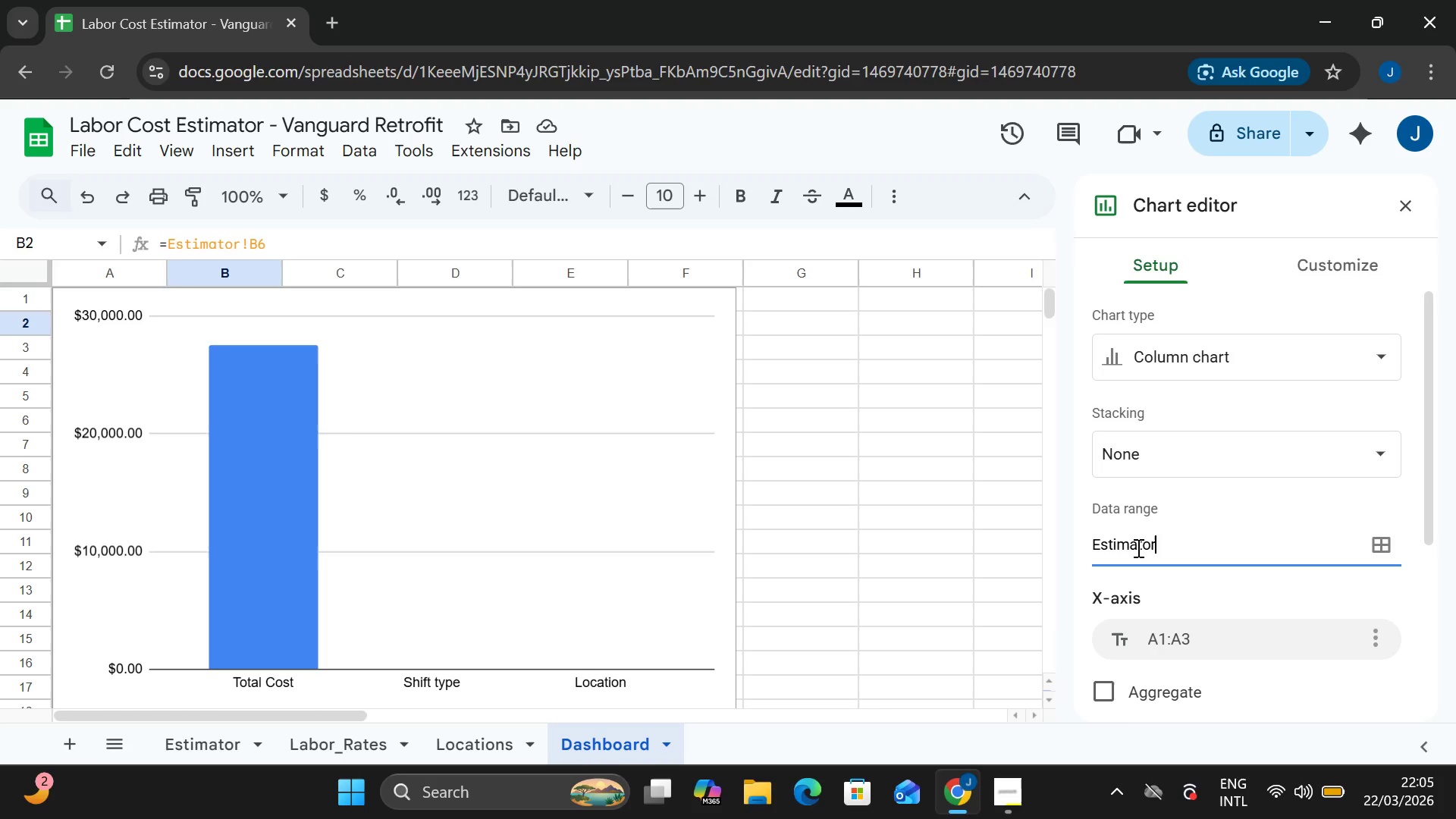 
type(!A11:A1)
 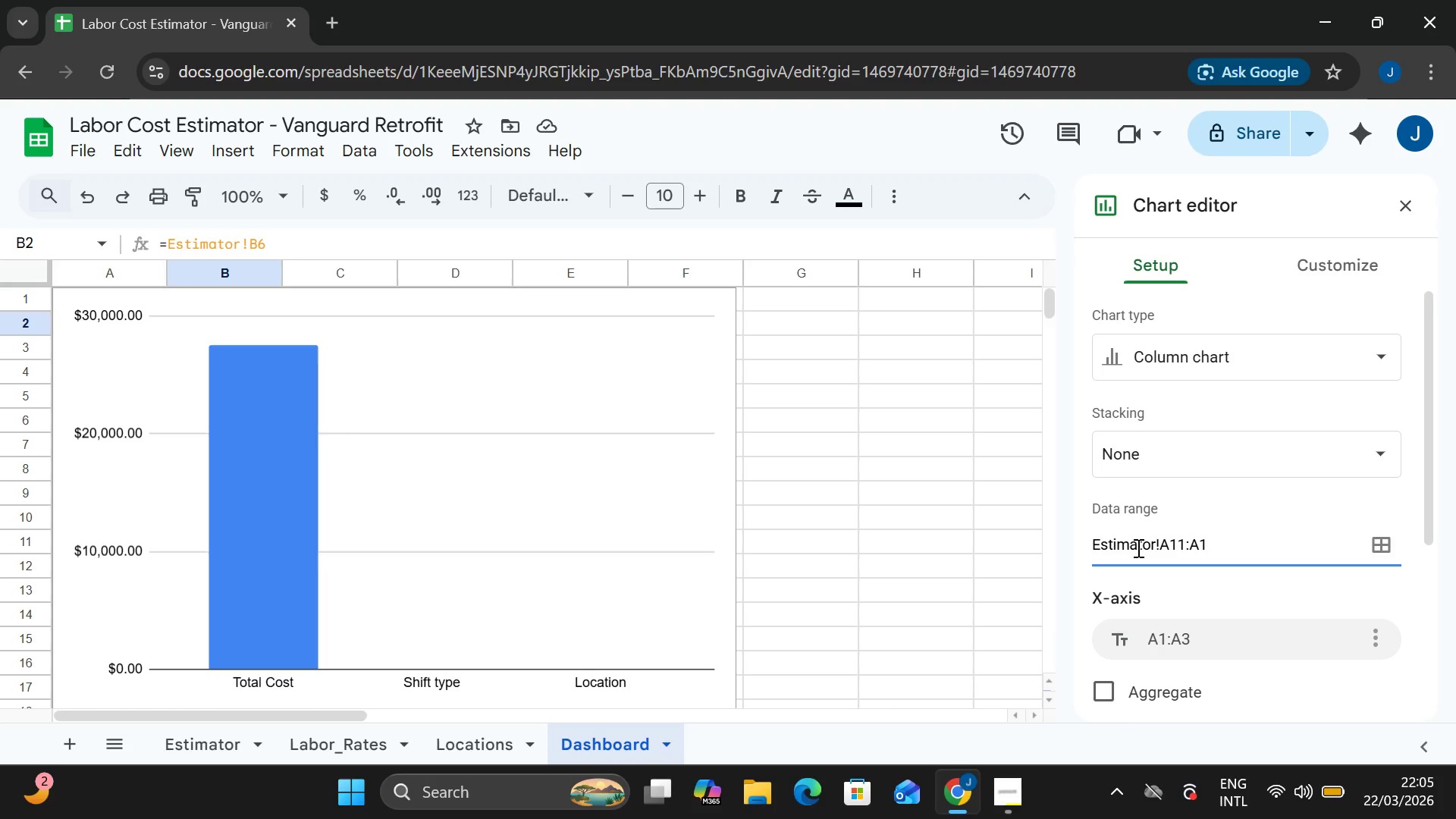 
type(5,Estimator!E11:E15)
 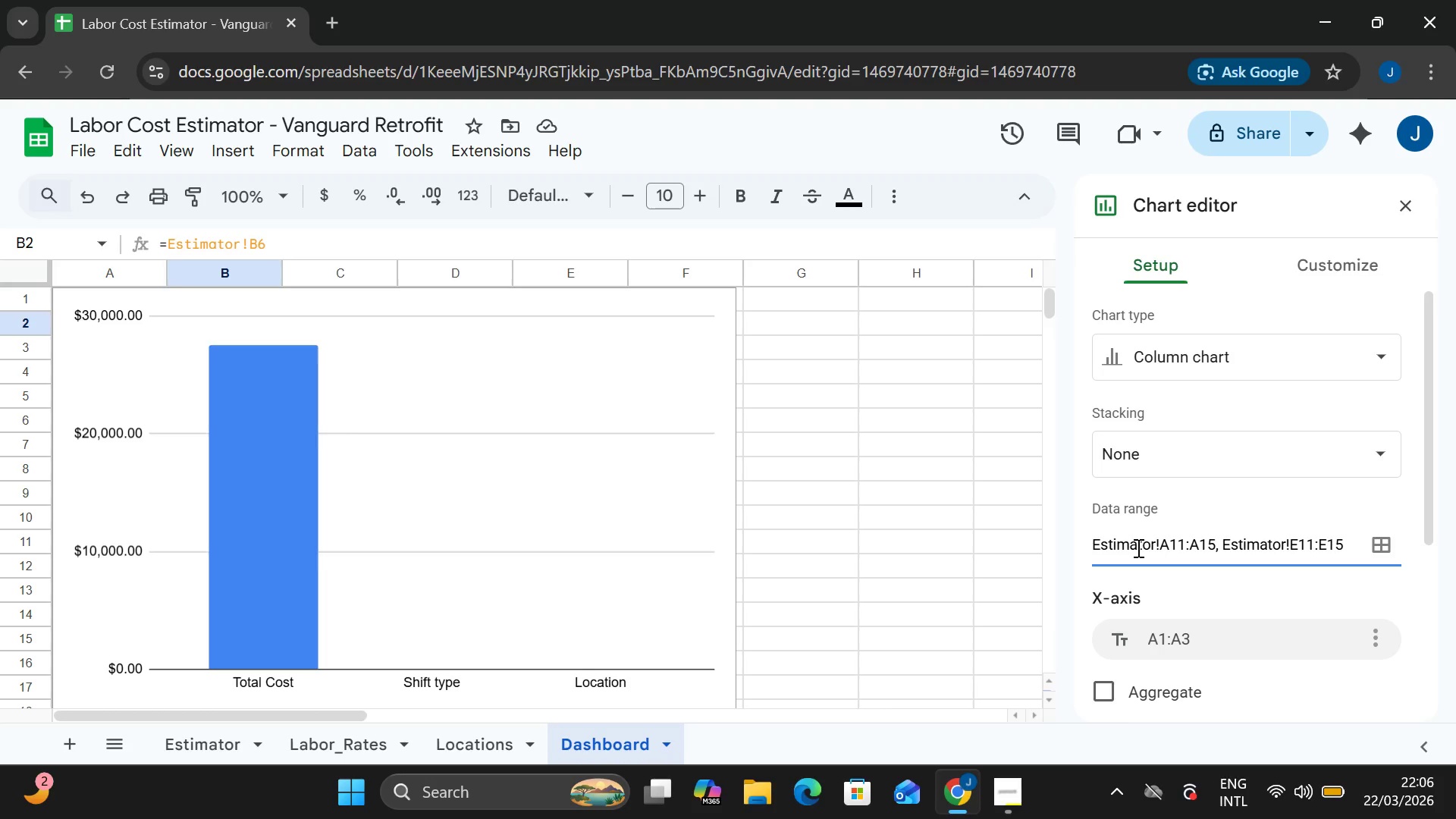 
hold_key(key=Space, duration=0.38)
 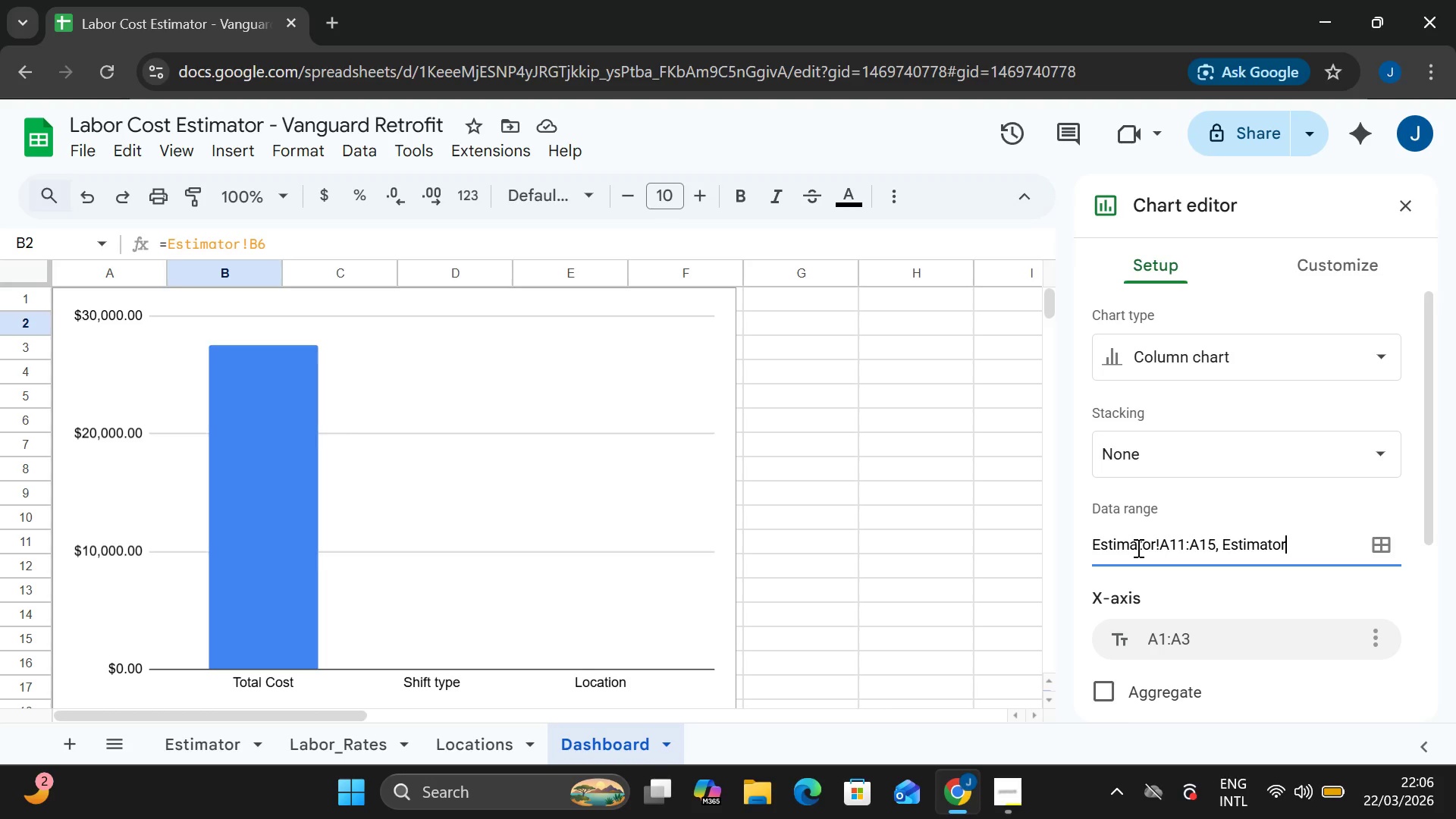 
wait(13.8)
 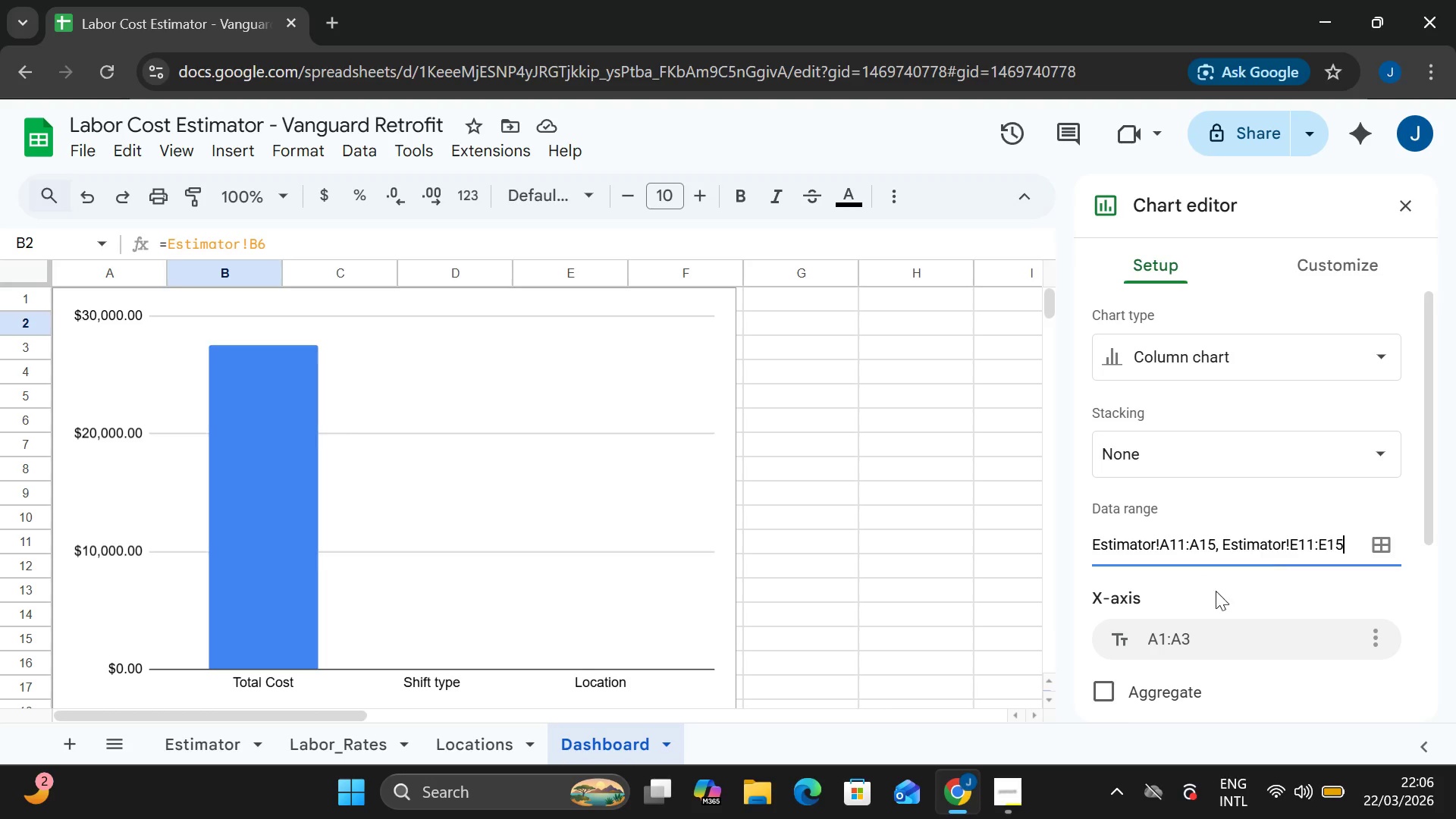 
key(Enter)
 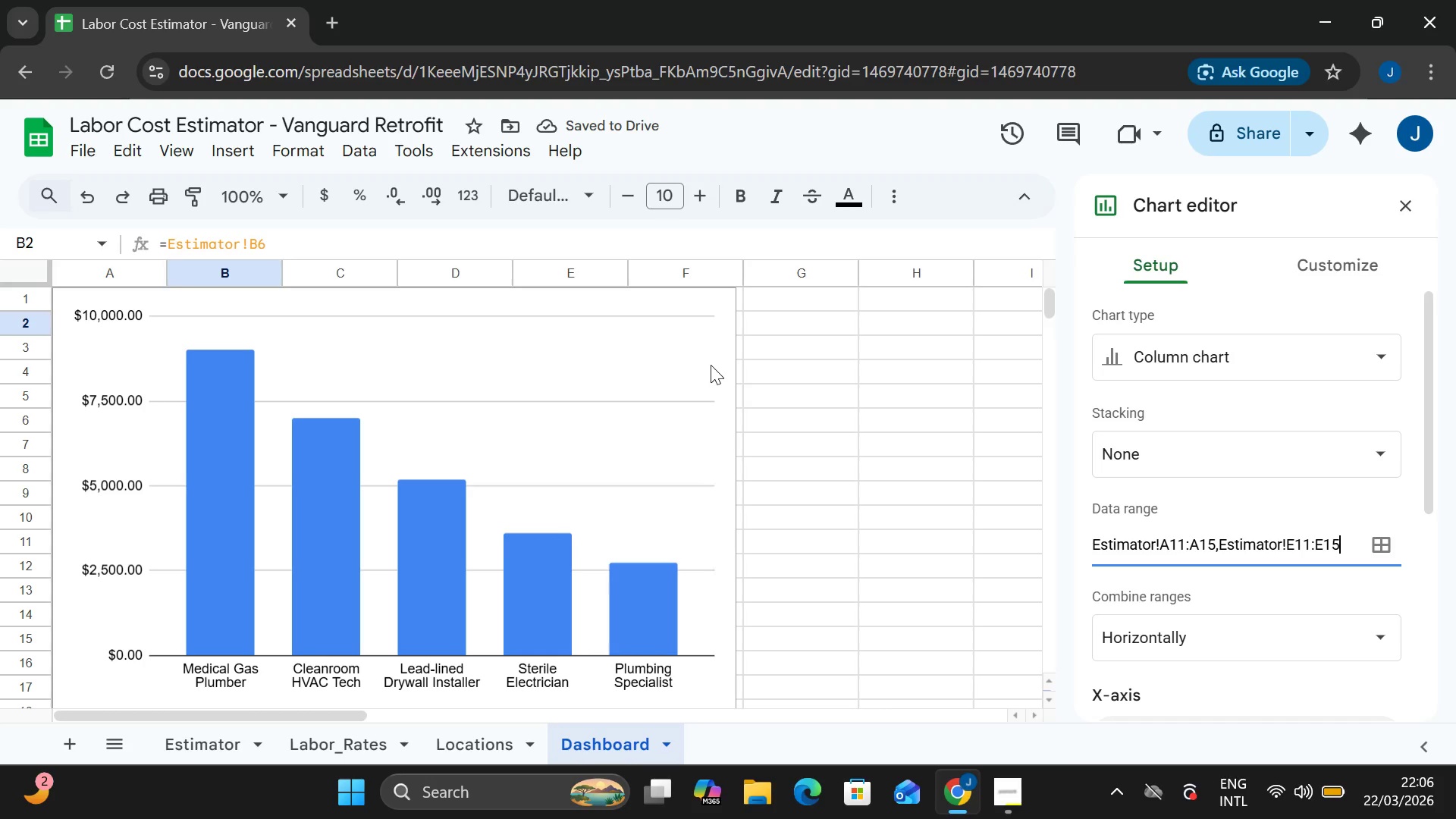 
left_click([734, 298])
 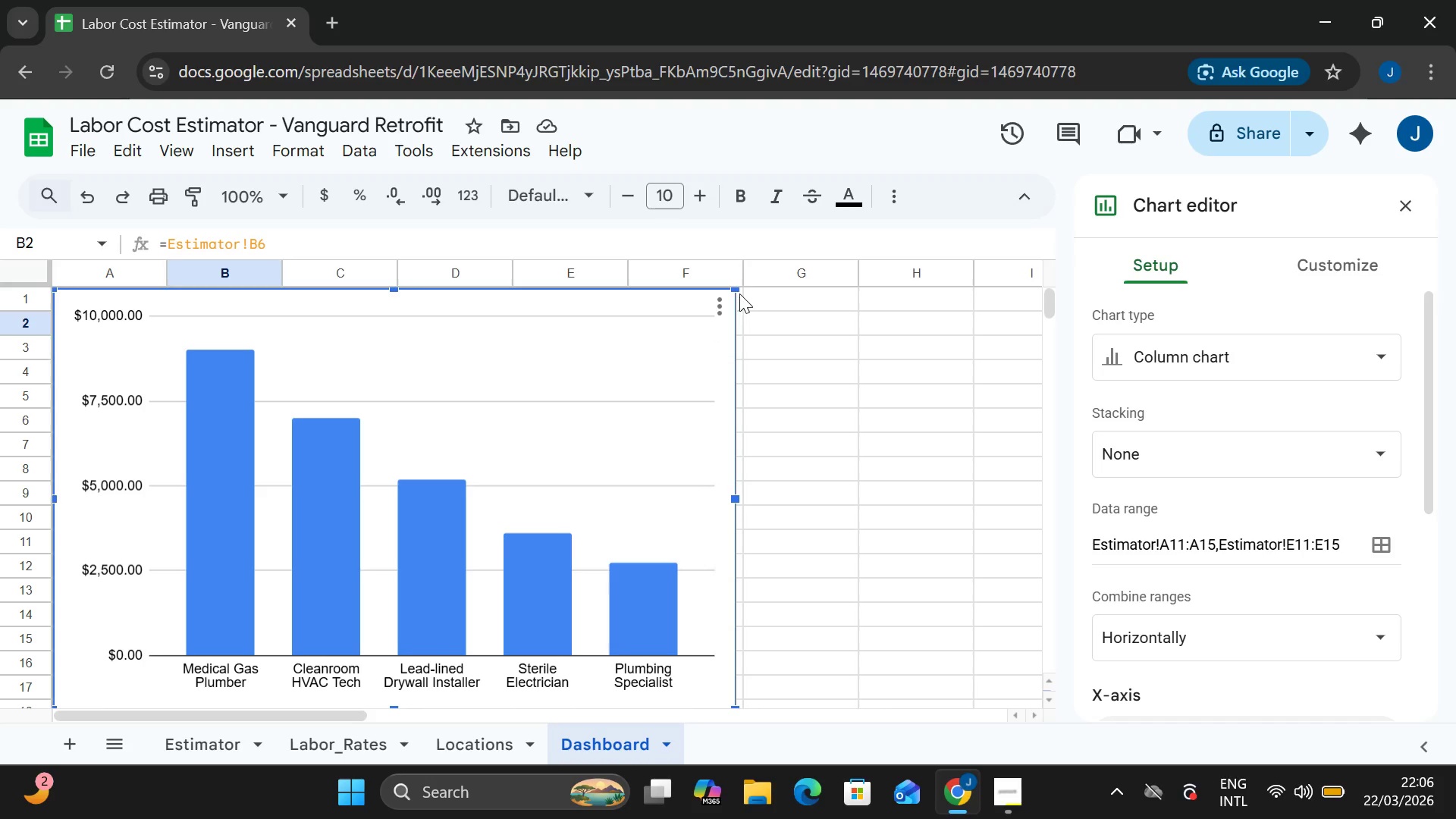 
left_click_drag(start_coordinate=[738, 287], to_coordinate=[288, 721])
 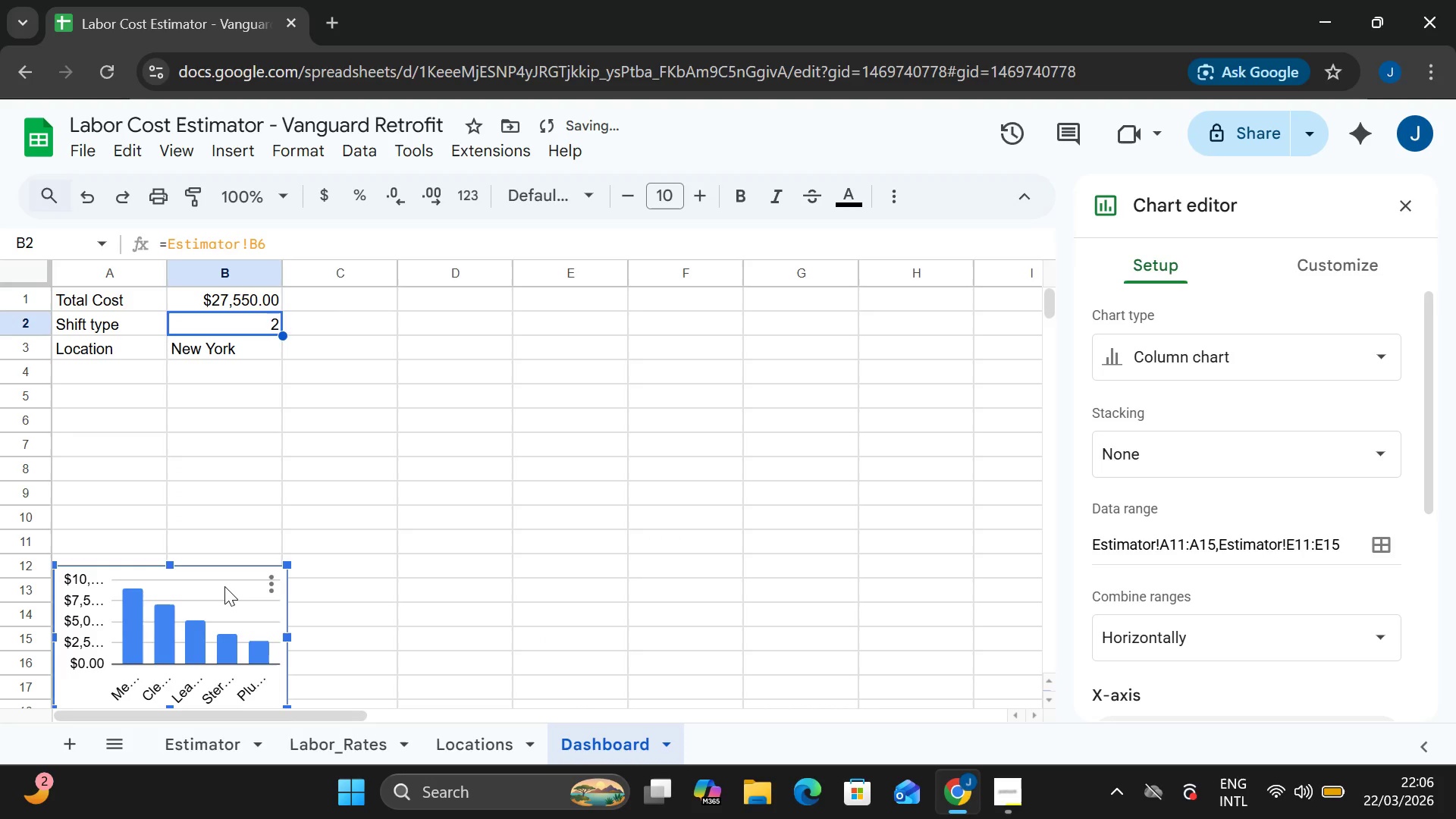 
left_click([224, 586])
 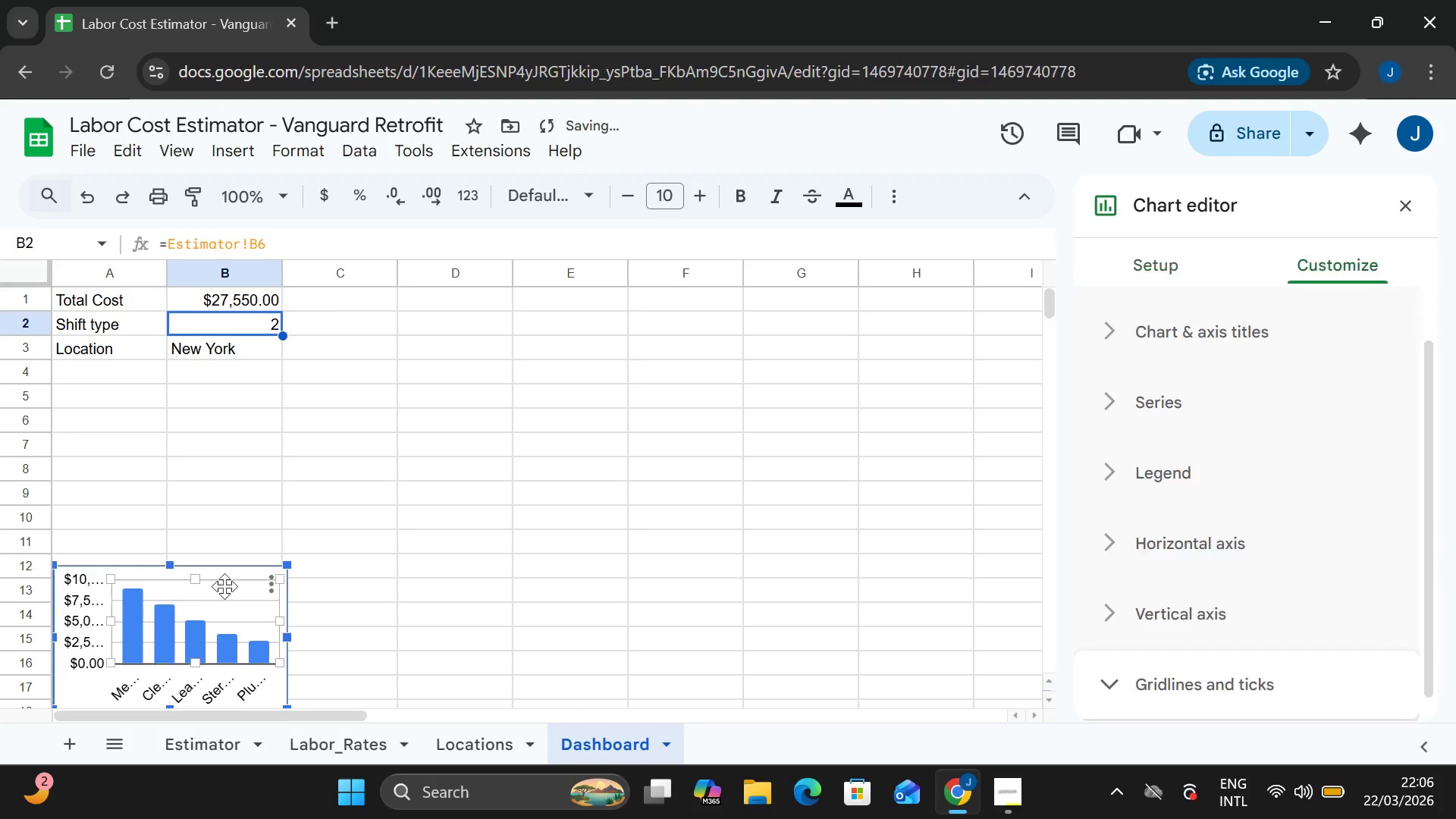 
left_click_drag(start_coordinate=[224, 586], to_coordinate=[603, 350])
 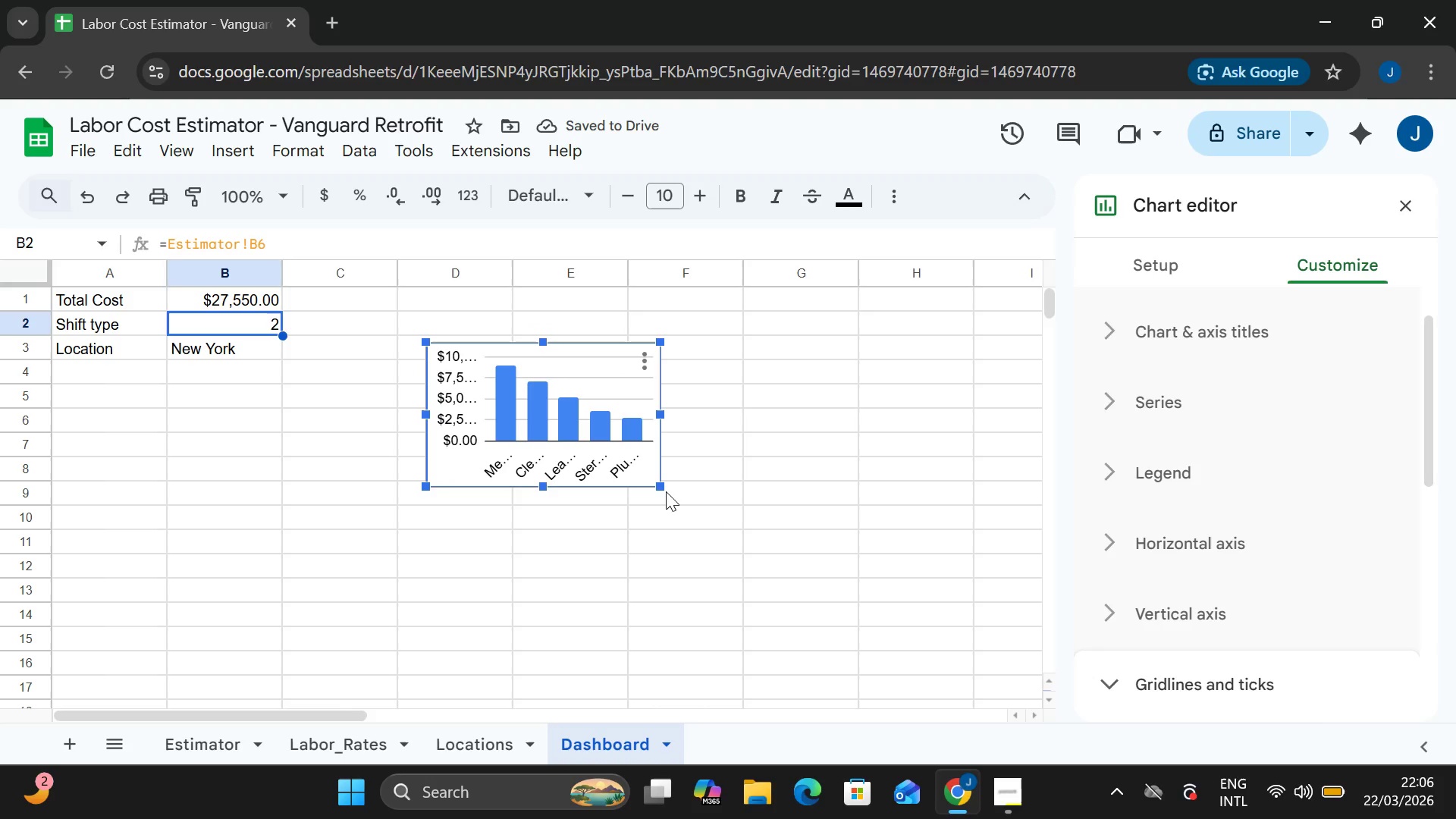 
left_click_drag(start_coordinate=[660, 485], to_coordinate=[835, 635])
 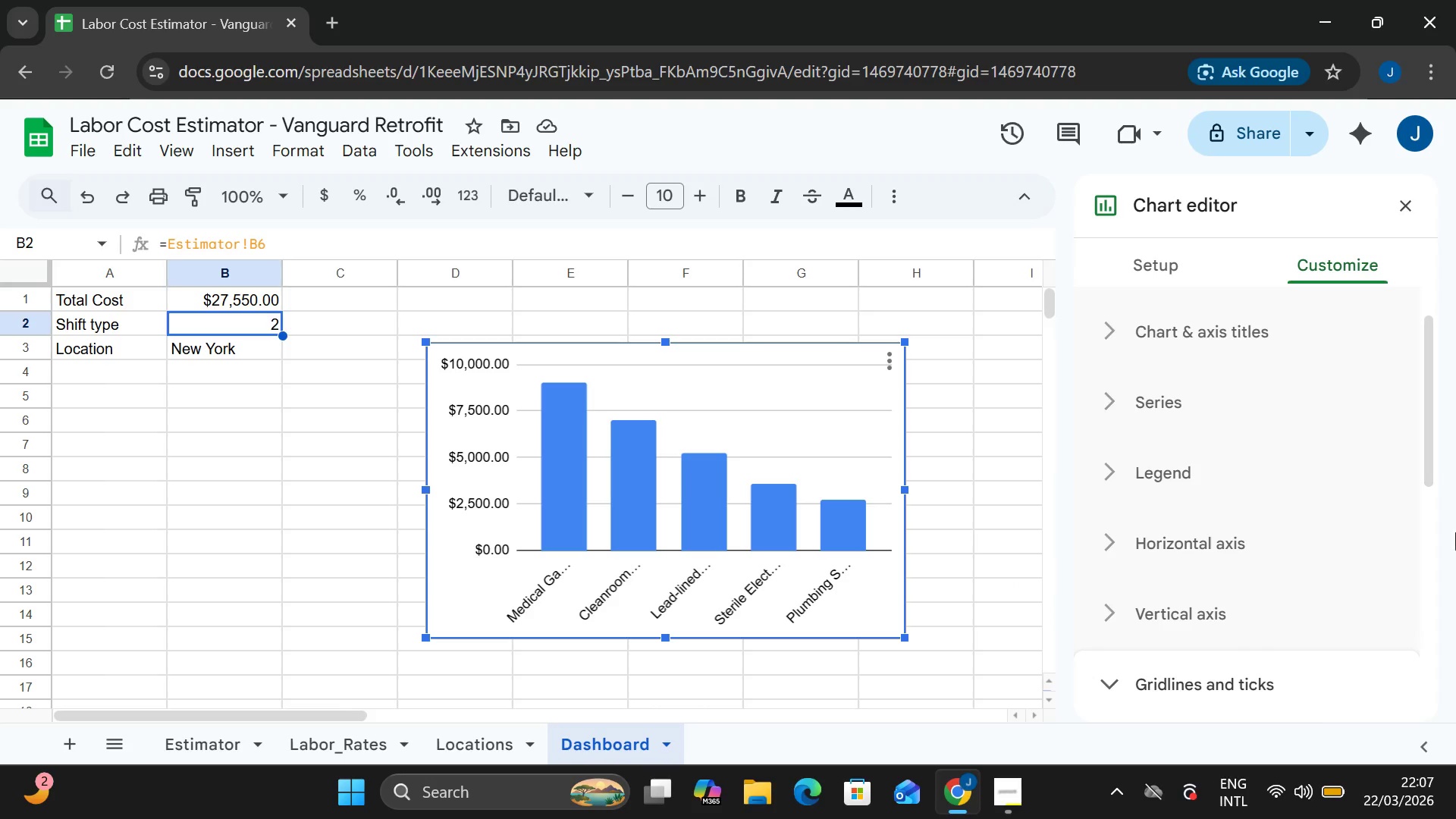 
wait(24.3)
 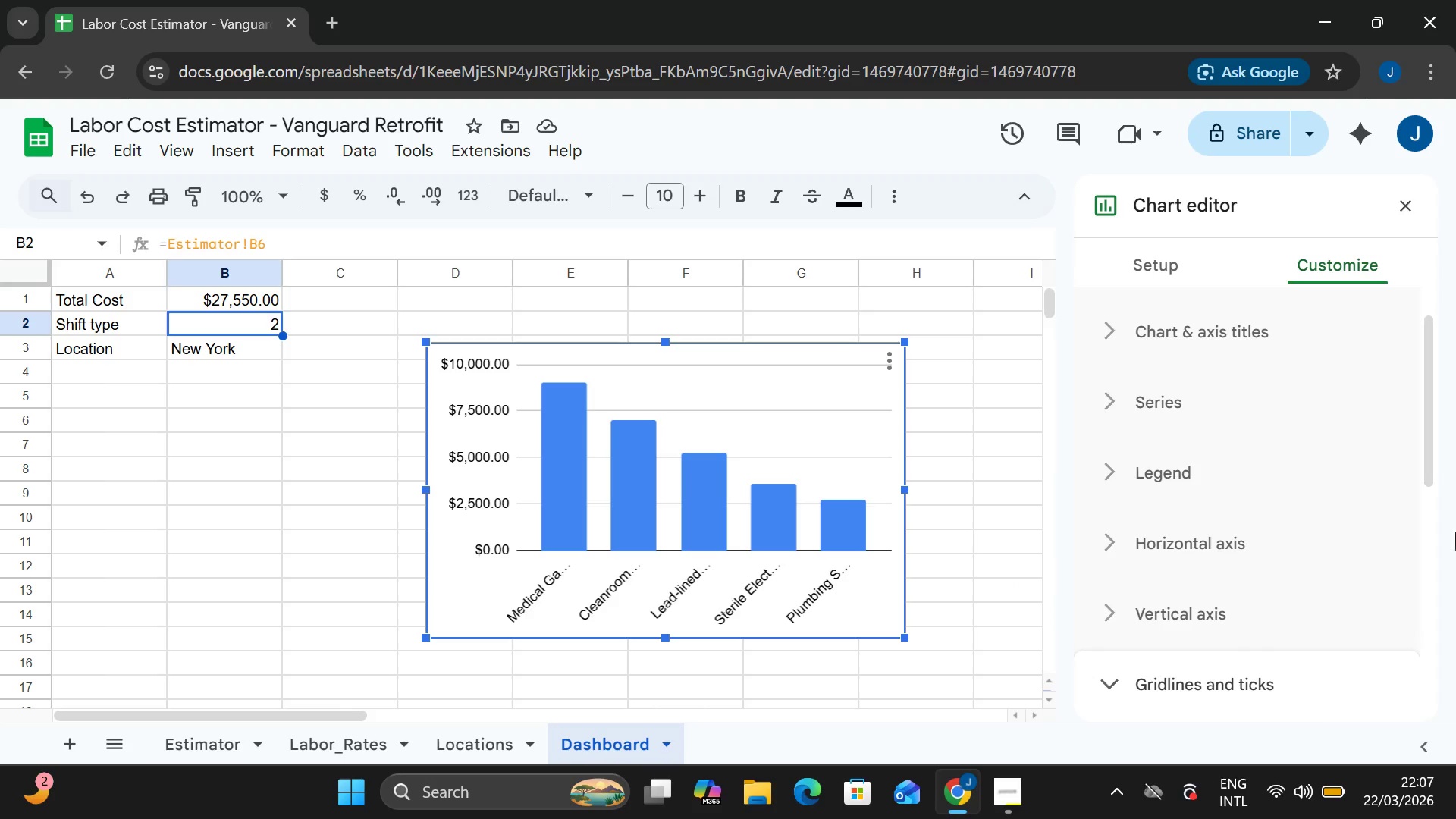 
left_click([171, 756])
 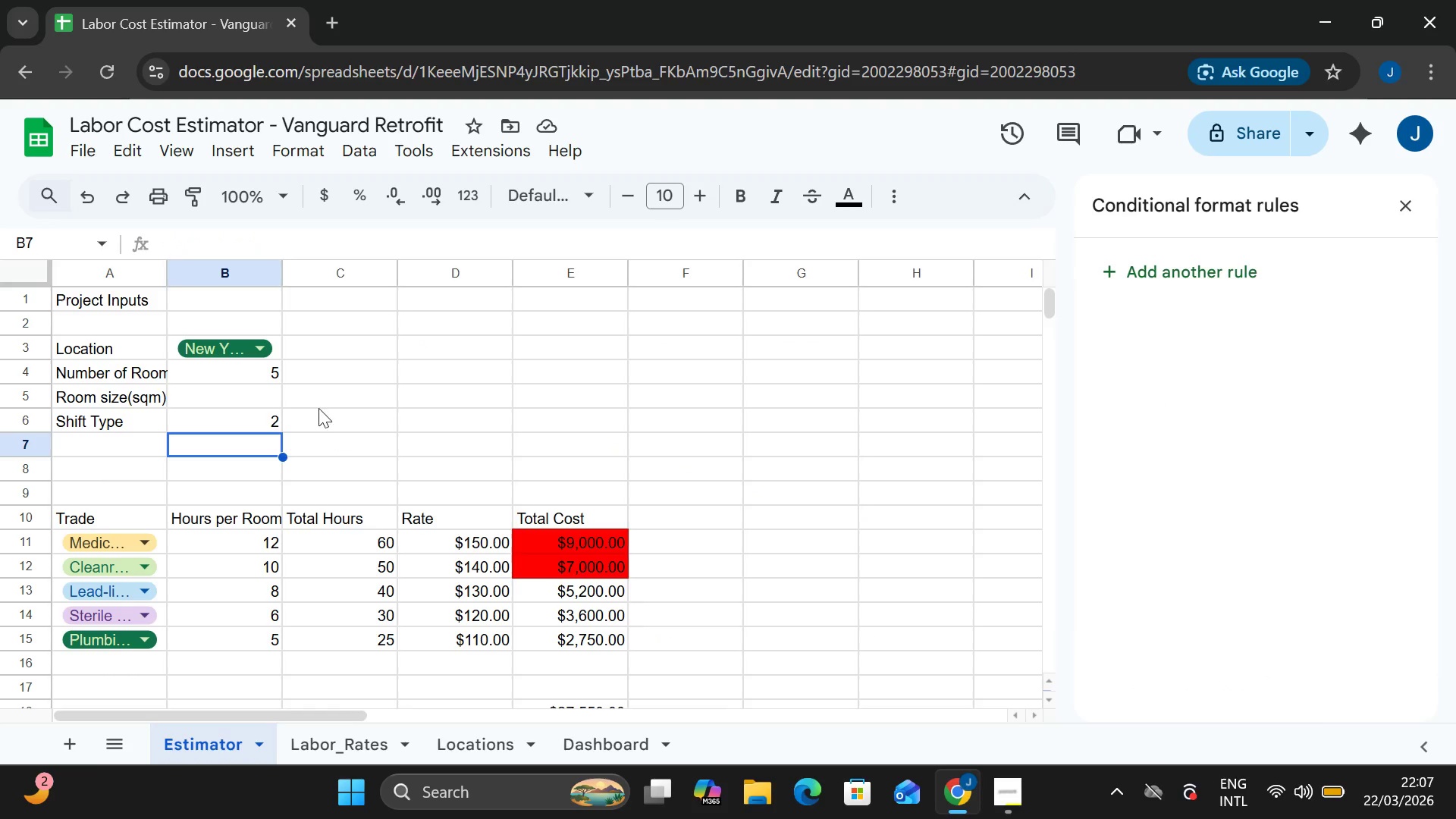 
wait(9.41)
 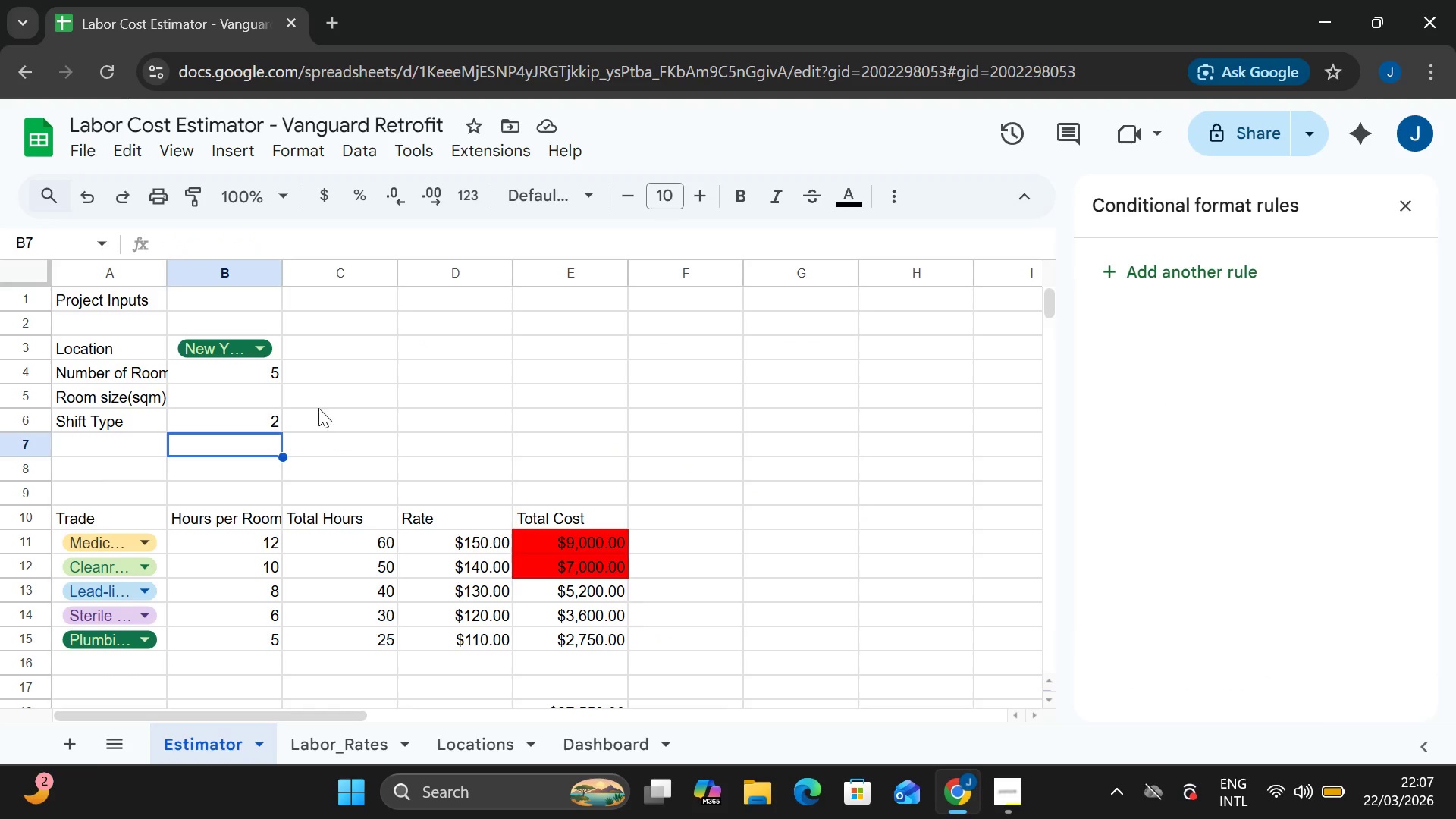 
left_click([1013, 805])